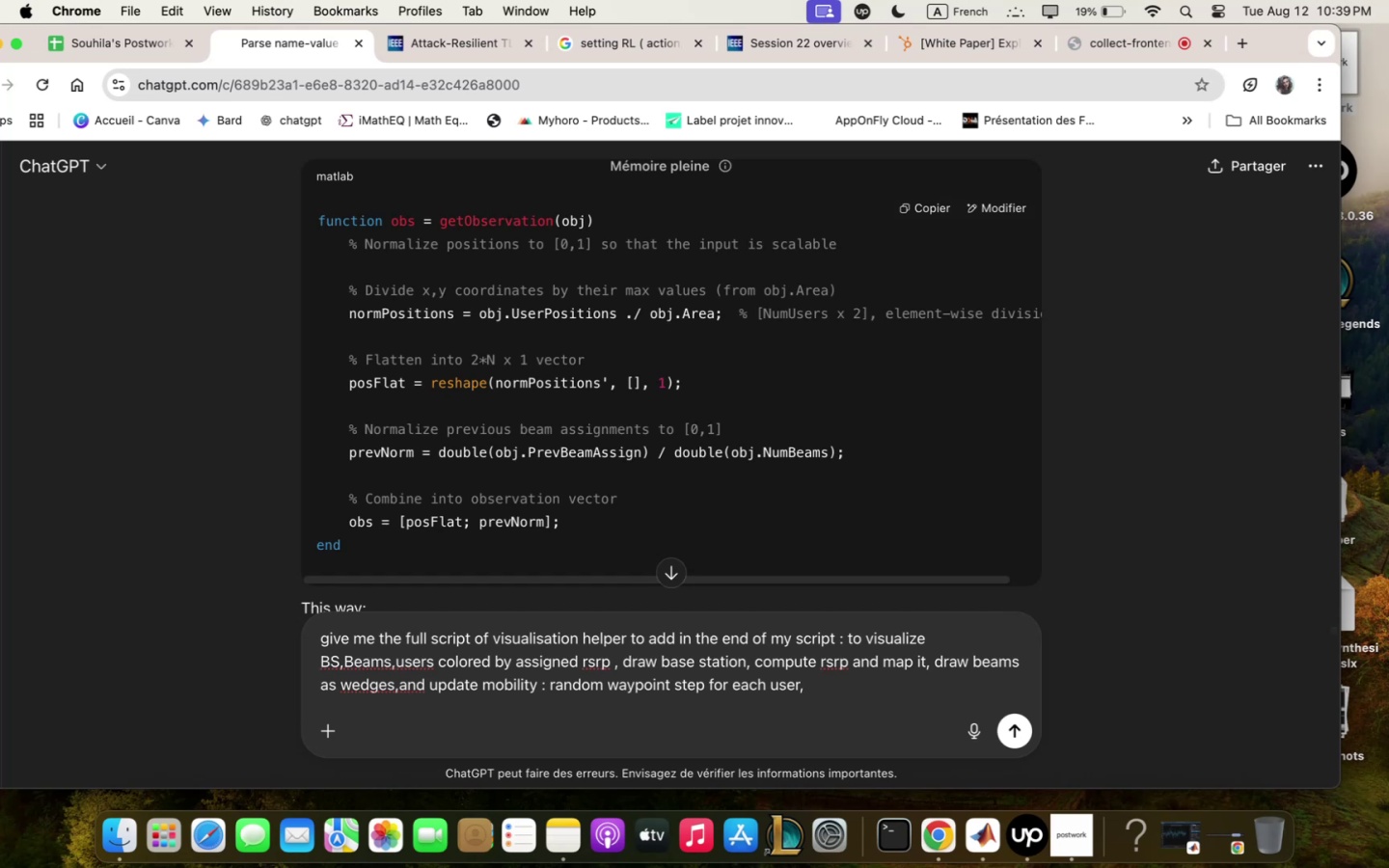 
wait(44.14)
 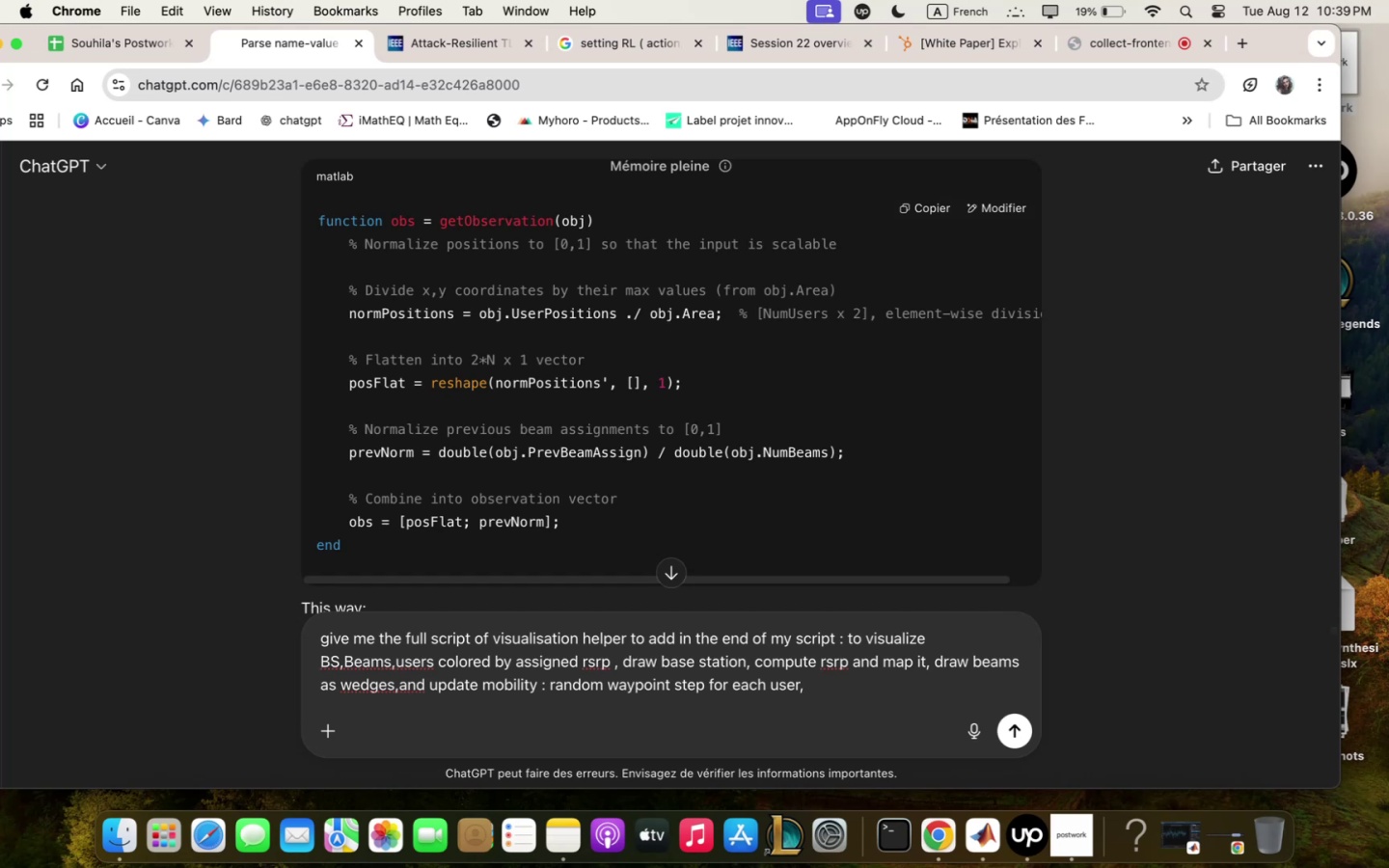 
left_click_drag(start_coordinate=[826, 682], to_coordinate=[394, 686])
 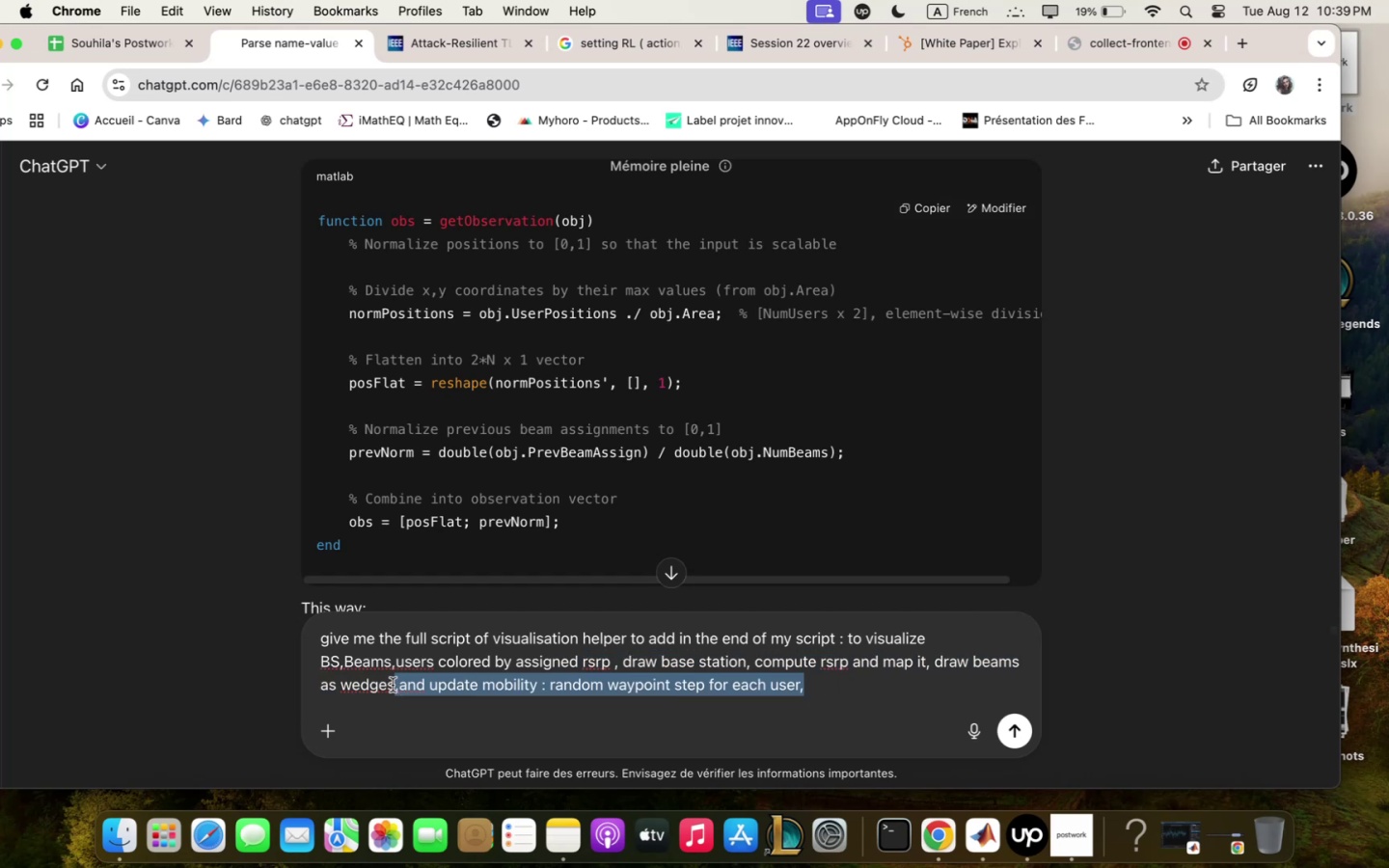 
key(Backspace)
 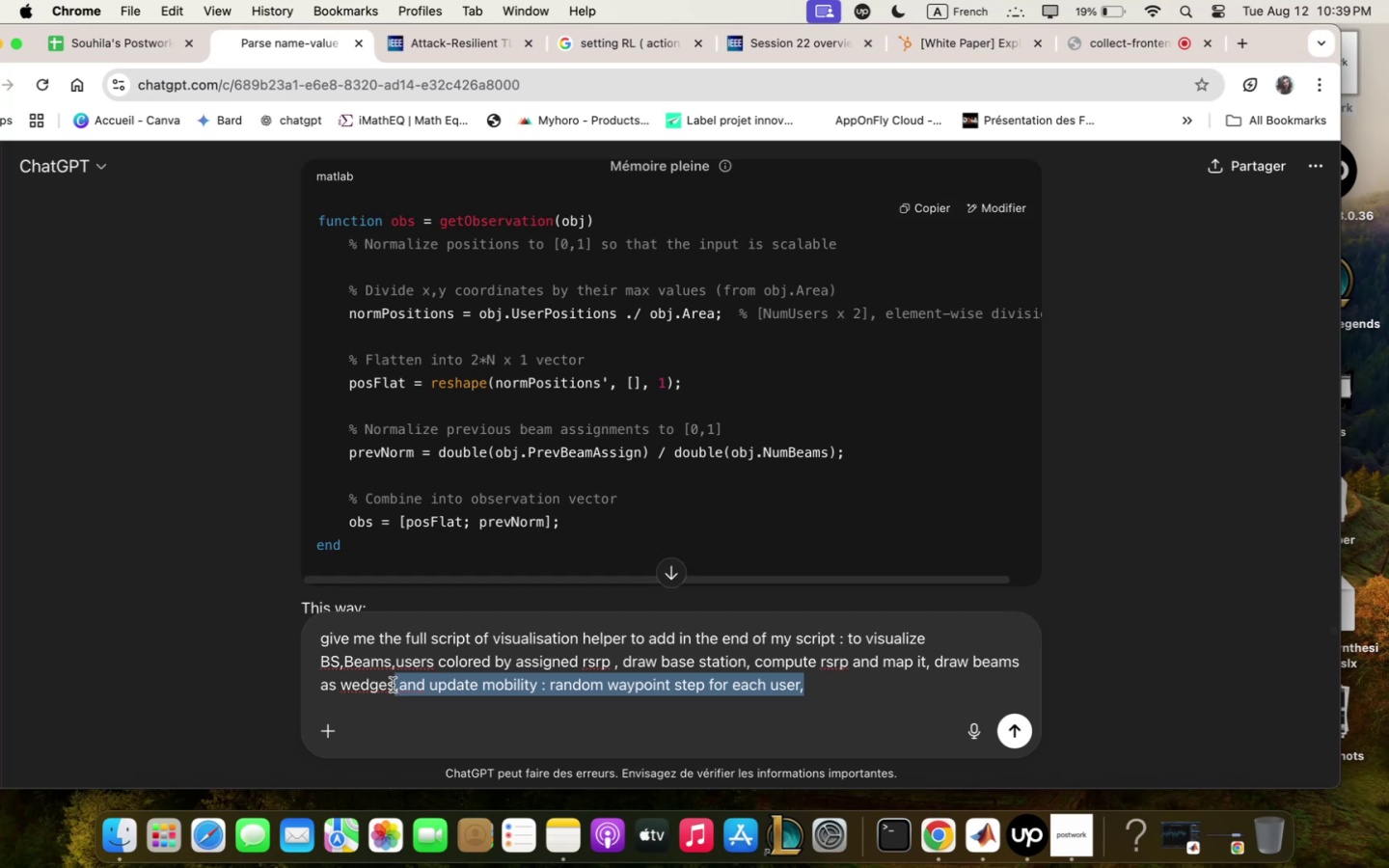 
key(Space)
 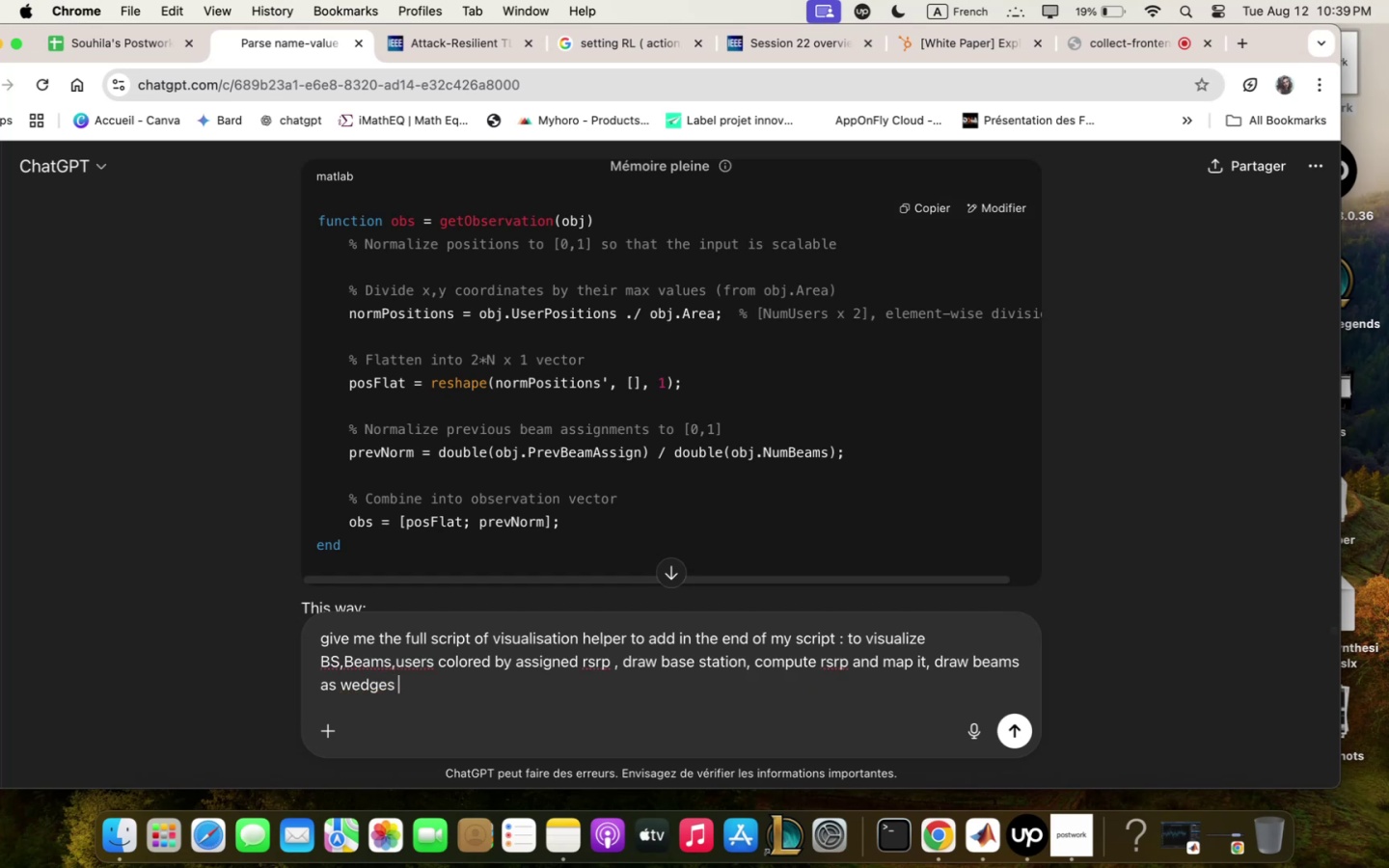 
key(Period)
 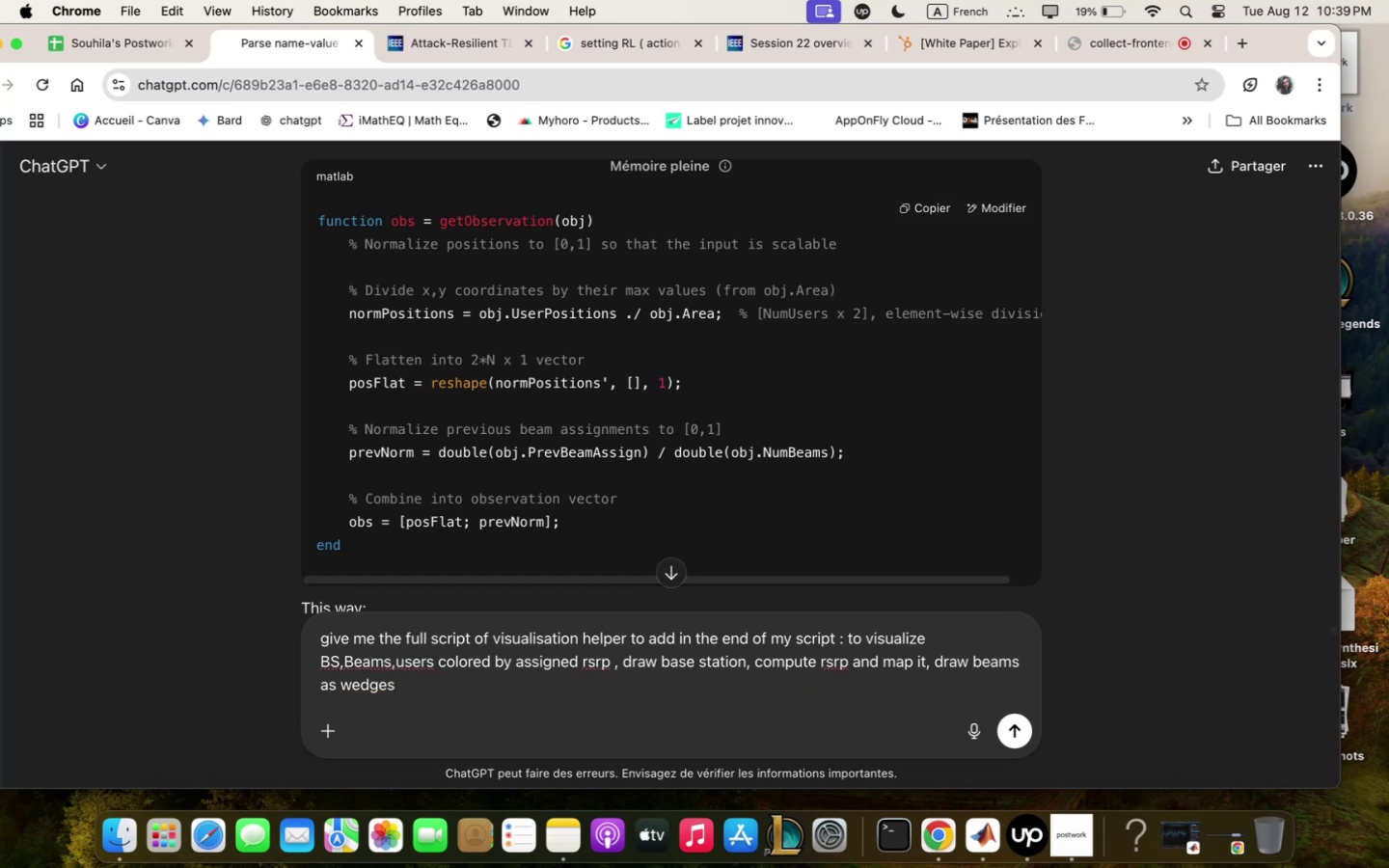 
key(Space)
 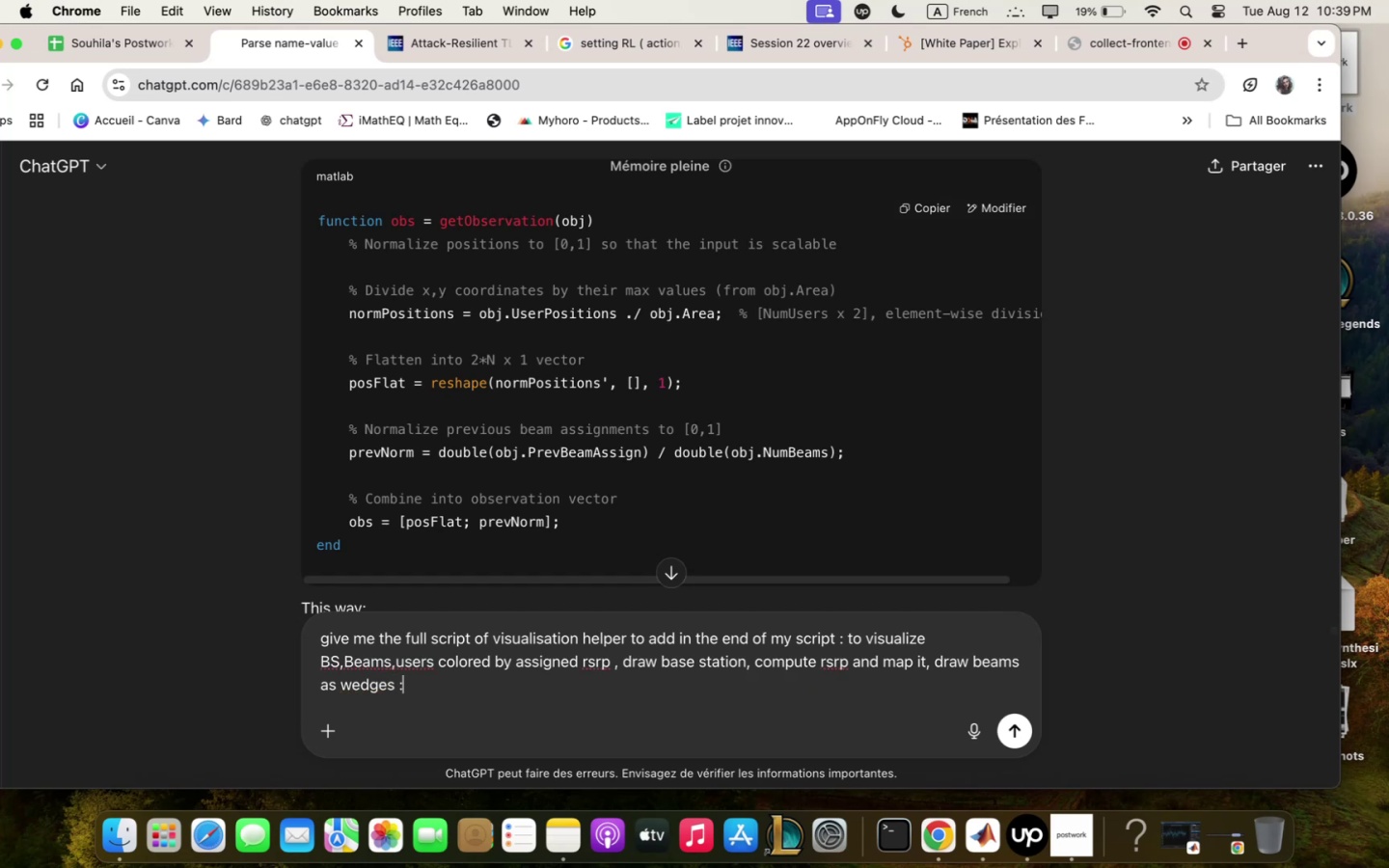 
key(Meta+CommandLeft)
 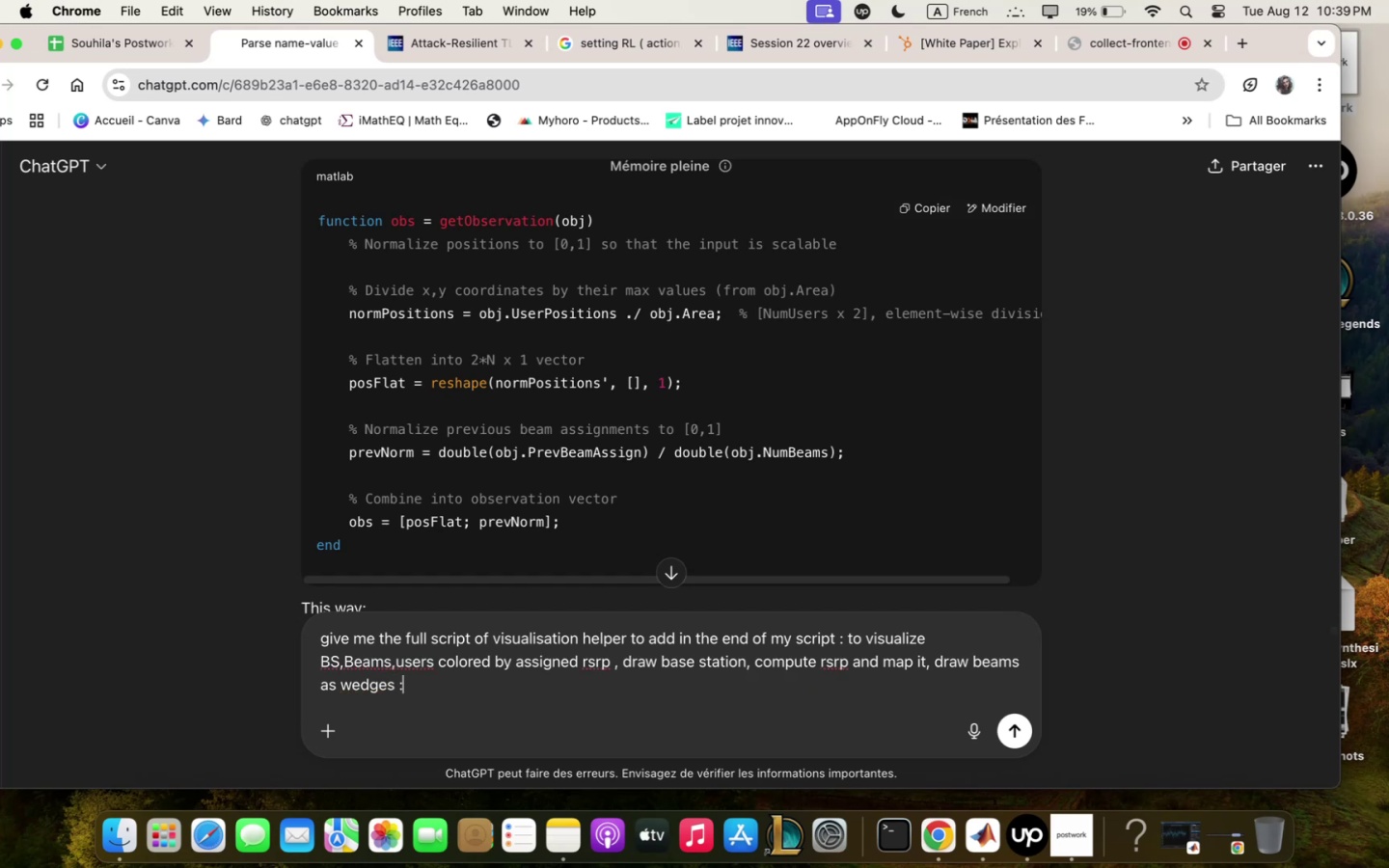 
key(Meta+V)
 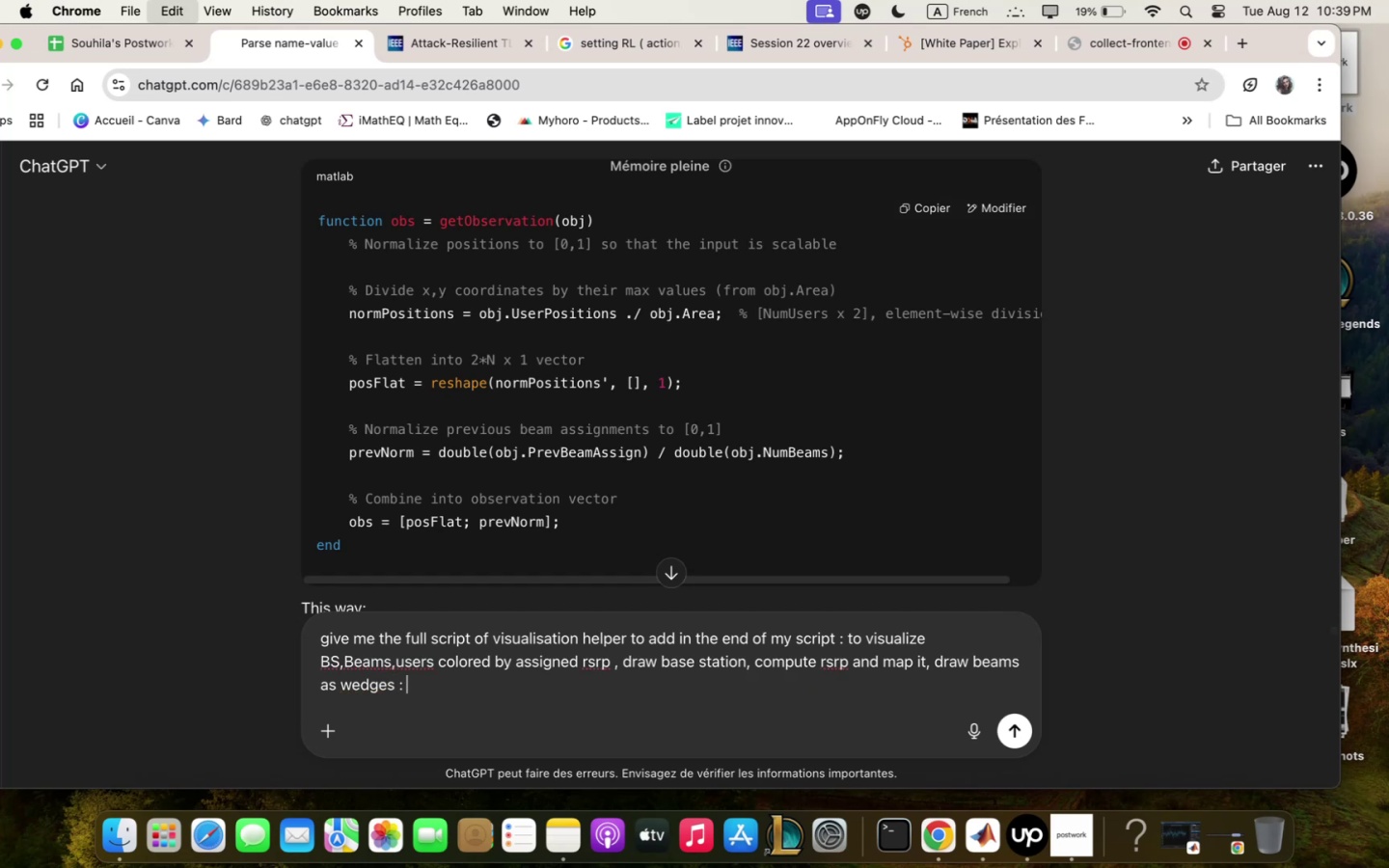 
key(Enter)
 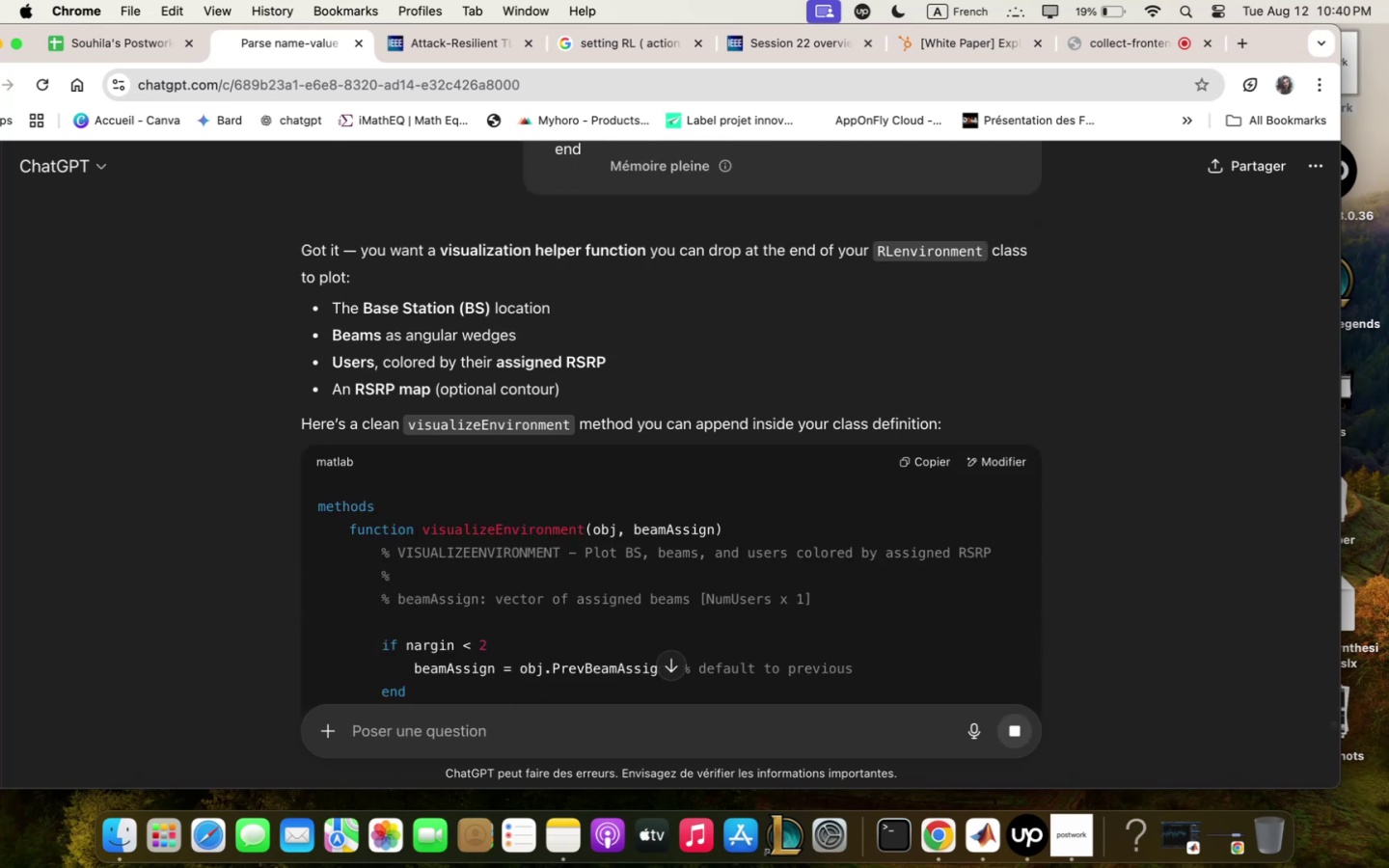 
wait(5.92)
 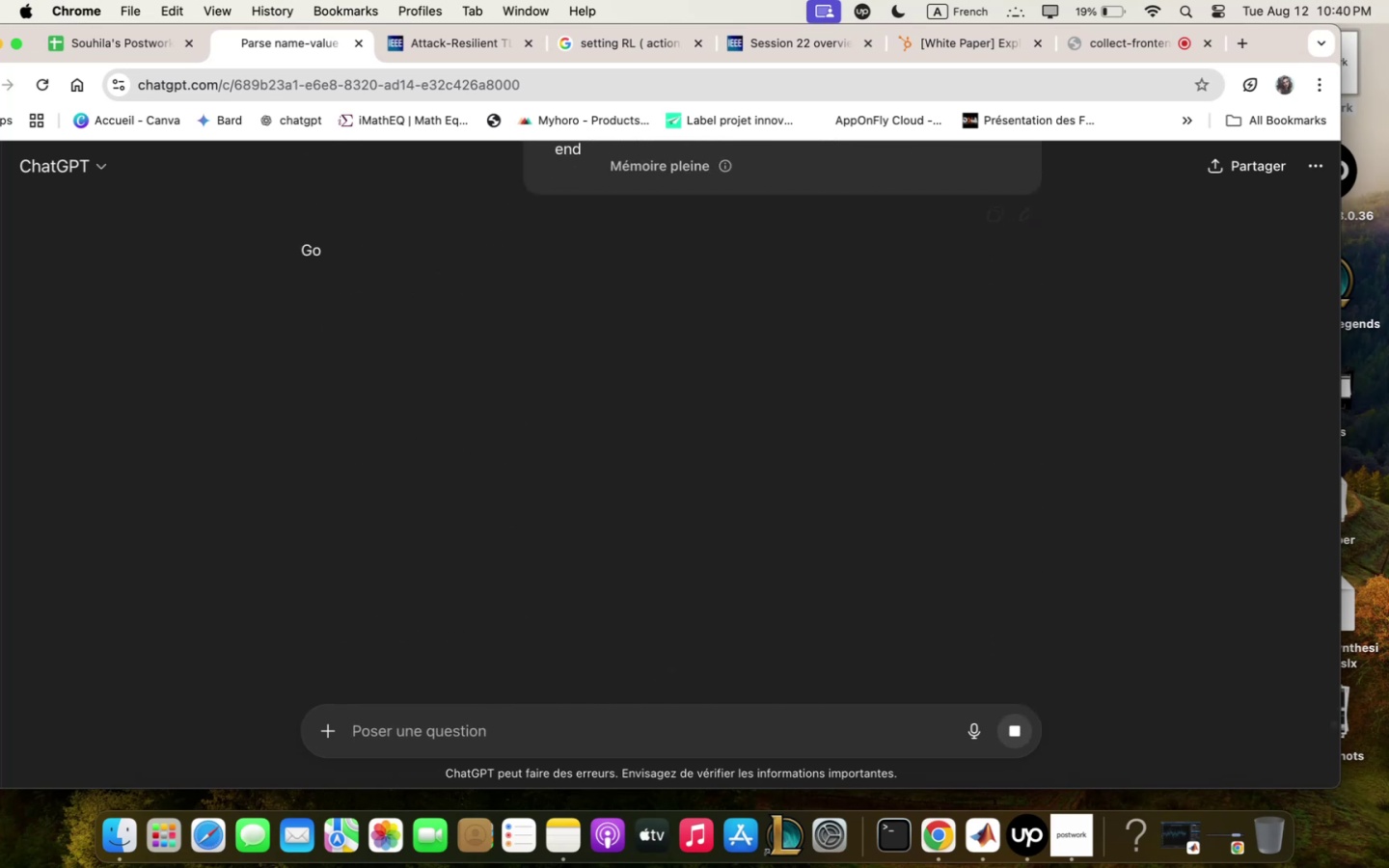 
scroll: coordinate [592, 507], scroll_direction: down, amount: 10.0
 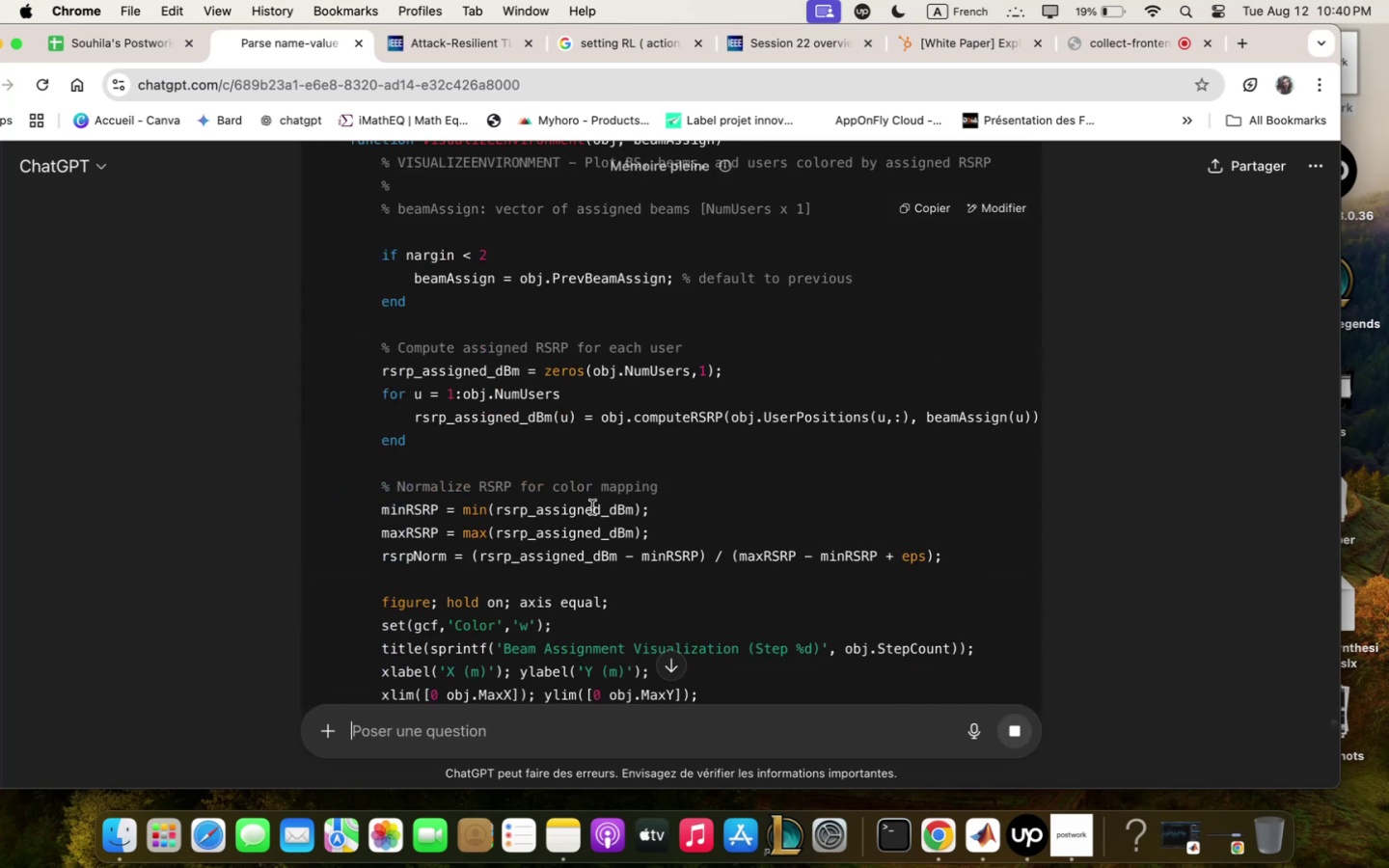 
scroll: coordinate [592, 508], scroll_direction: up, amount: 7.0
 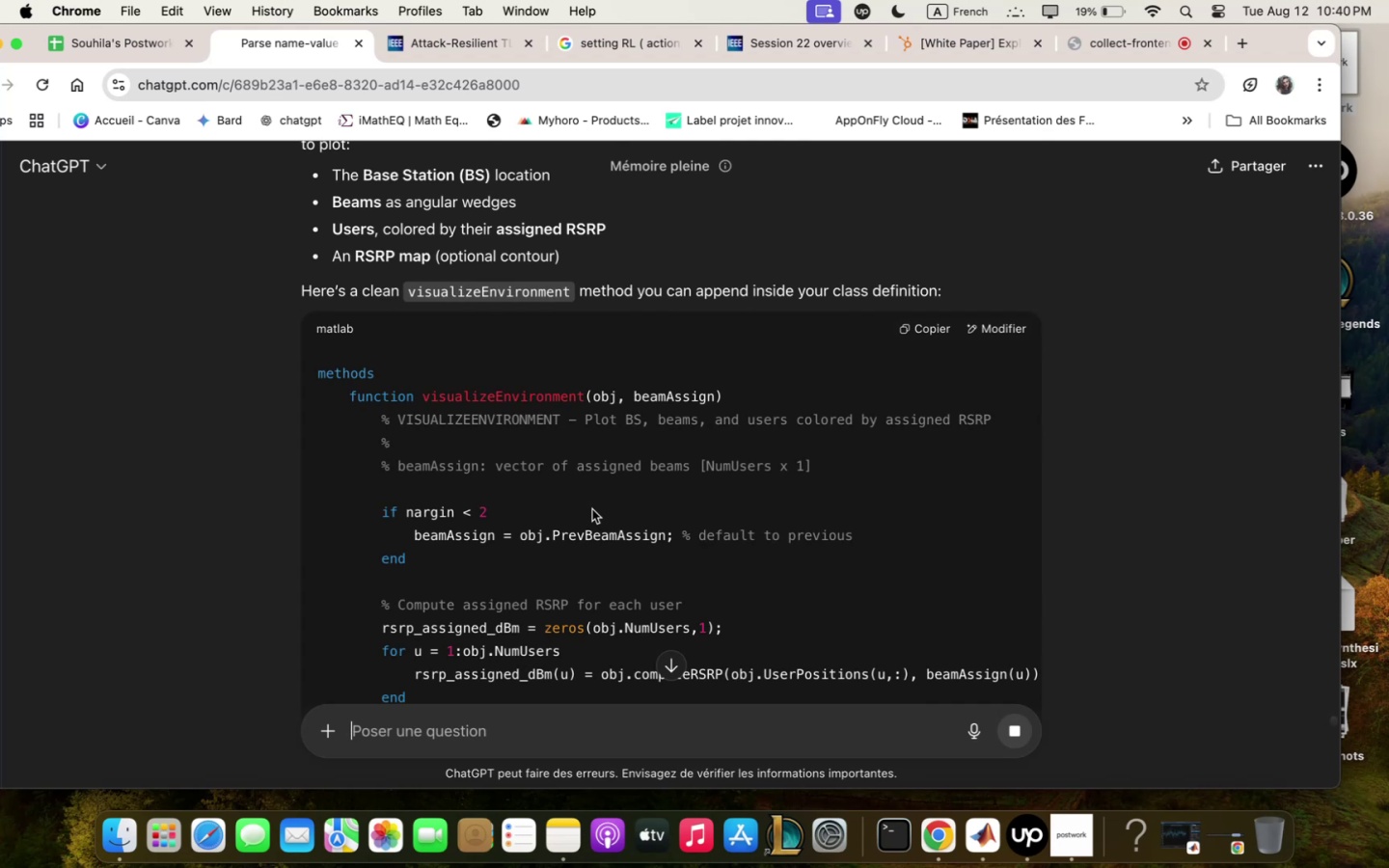 
scroll: coordinate [590, 510], scroll_direction: down, amount: 29.0
 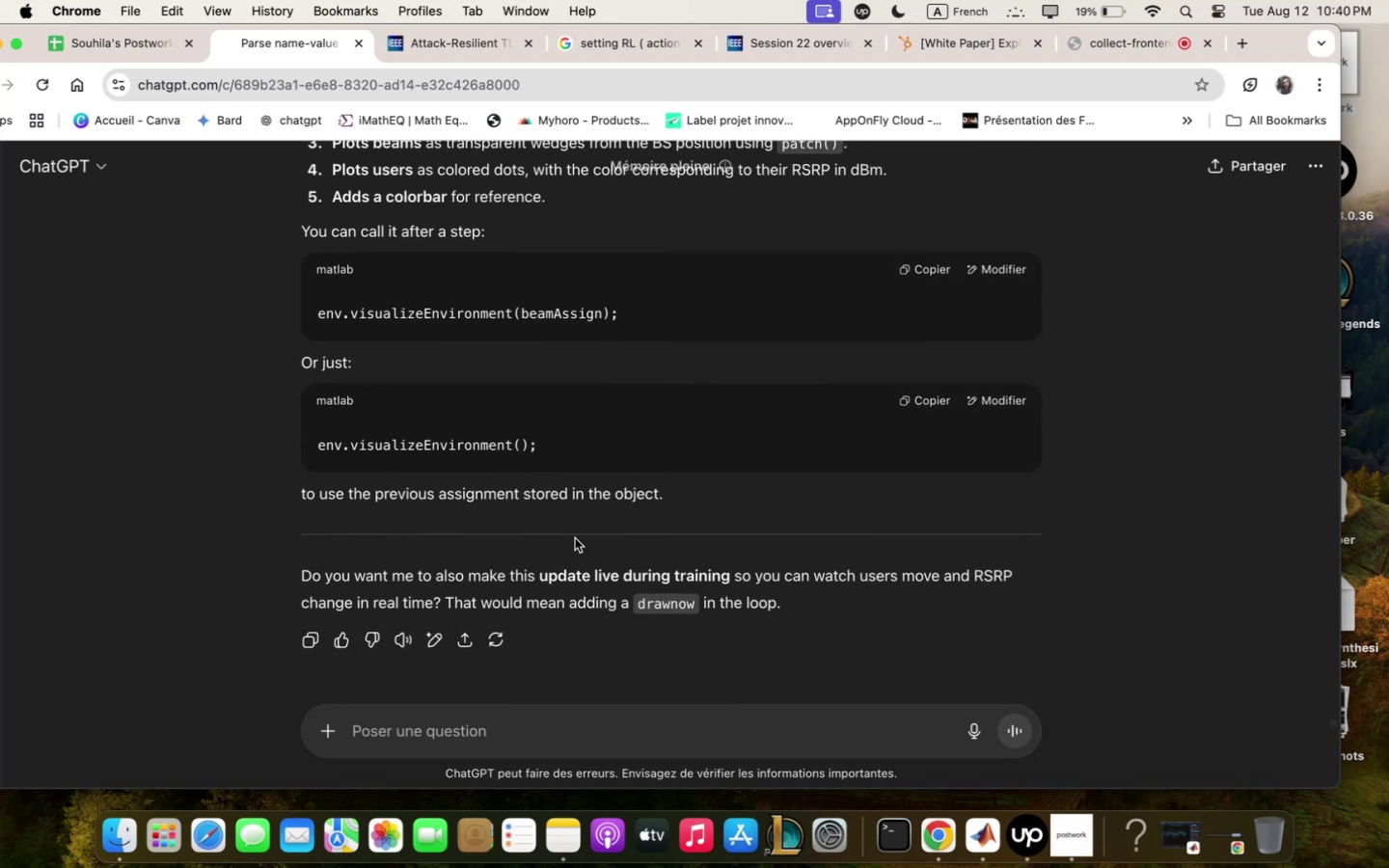 
left_click([560, 742])
 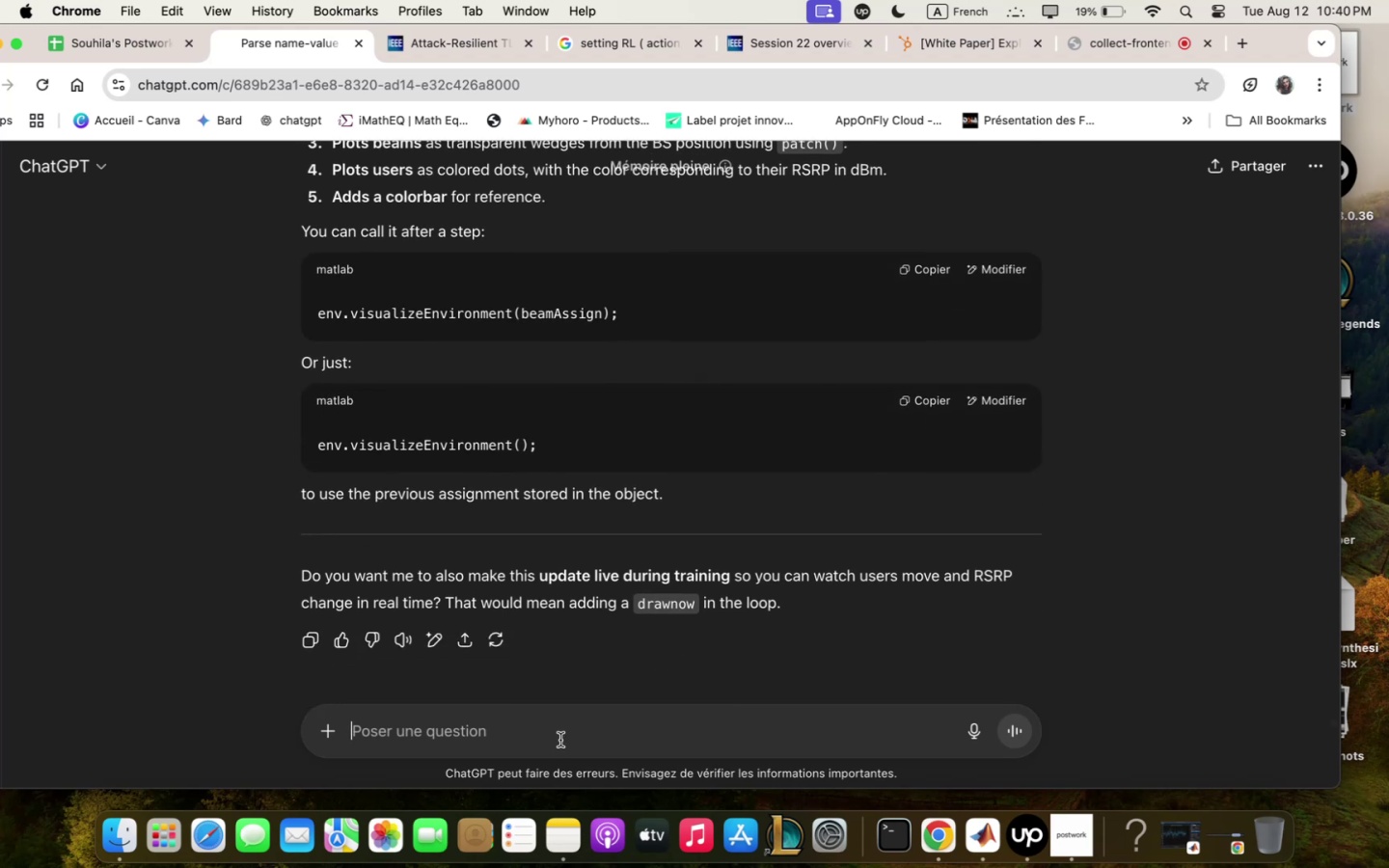 
type(i cqn qdd it in the end of ;y script M)
 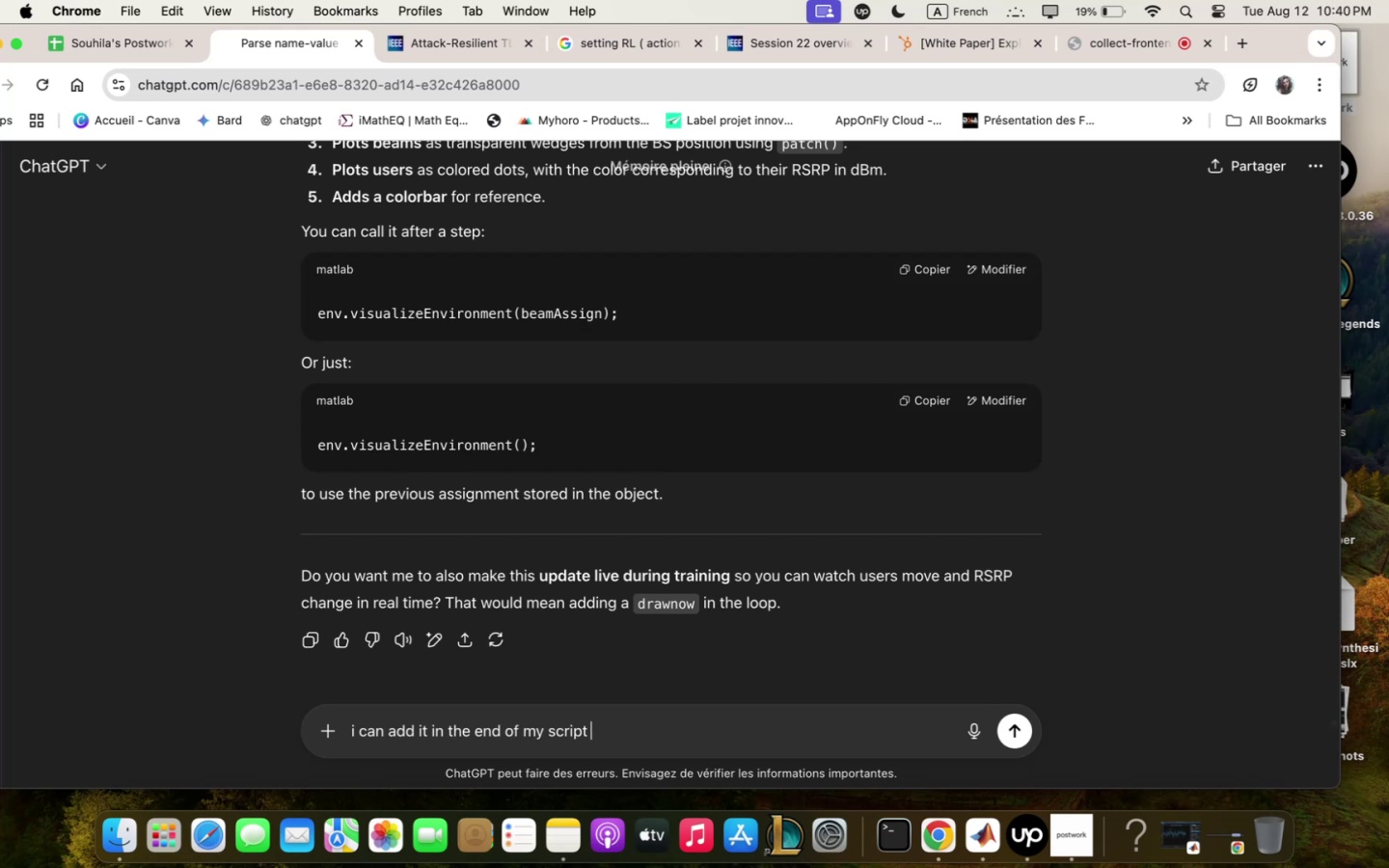 
key(Enter)
 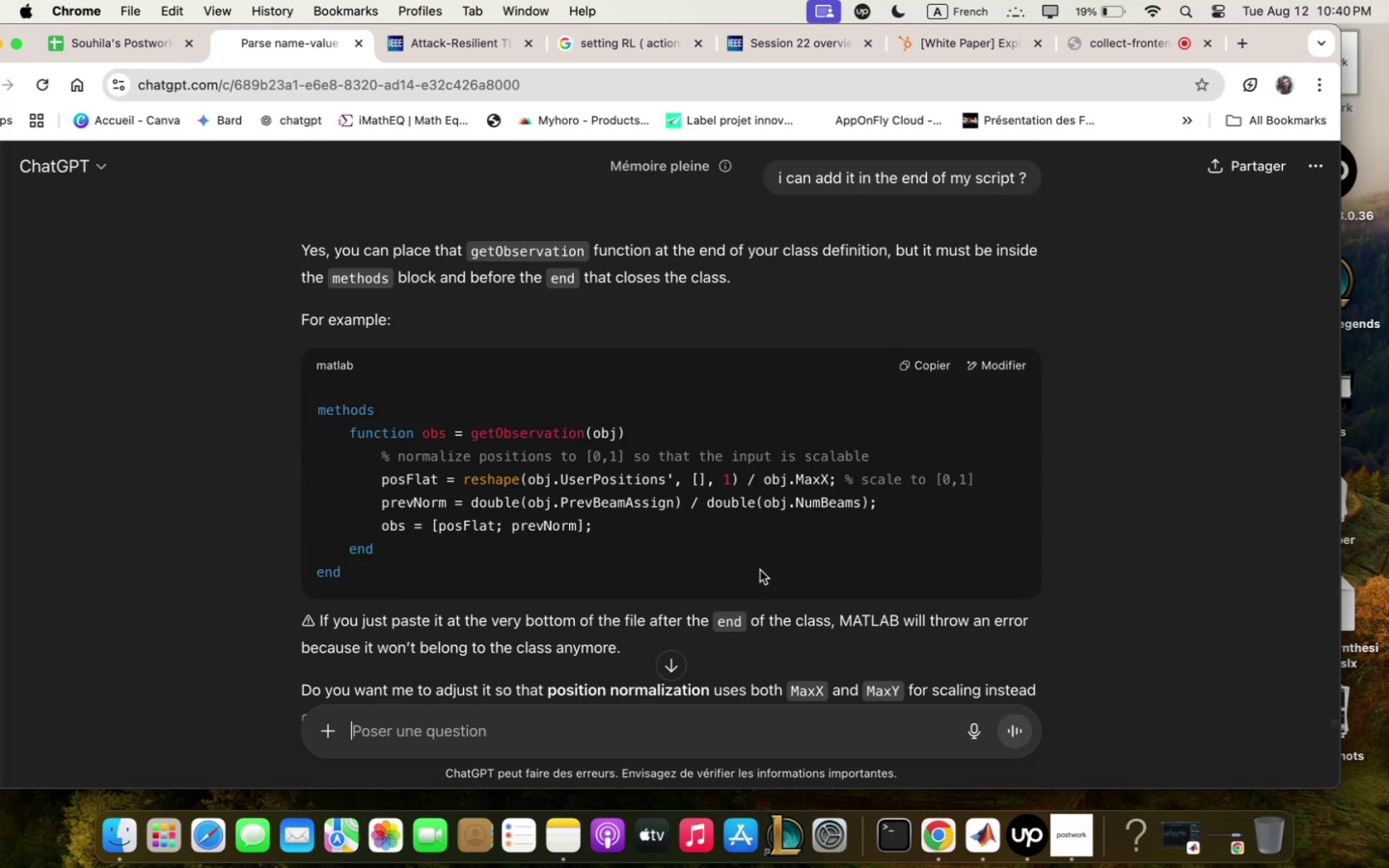 
wait(11.8)
 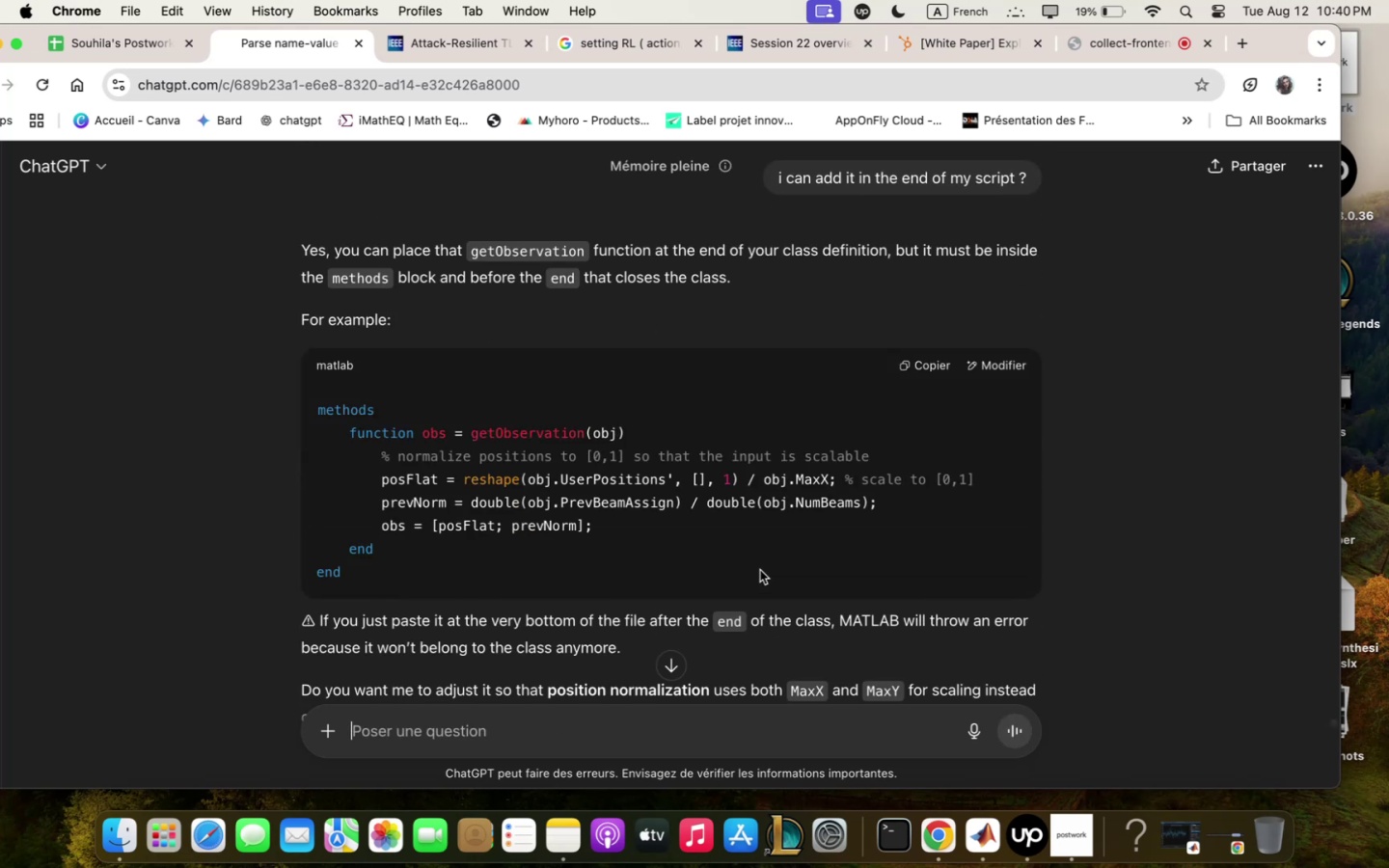 
scroll: coordinate [755, 570], scroll_direction: none, amount: 0.0
 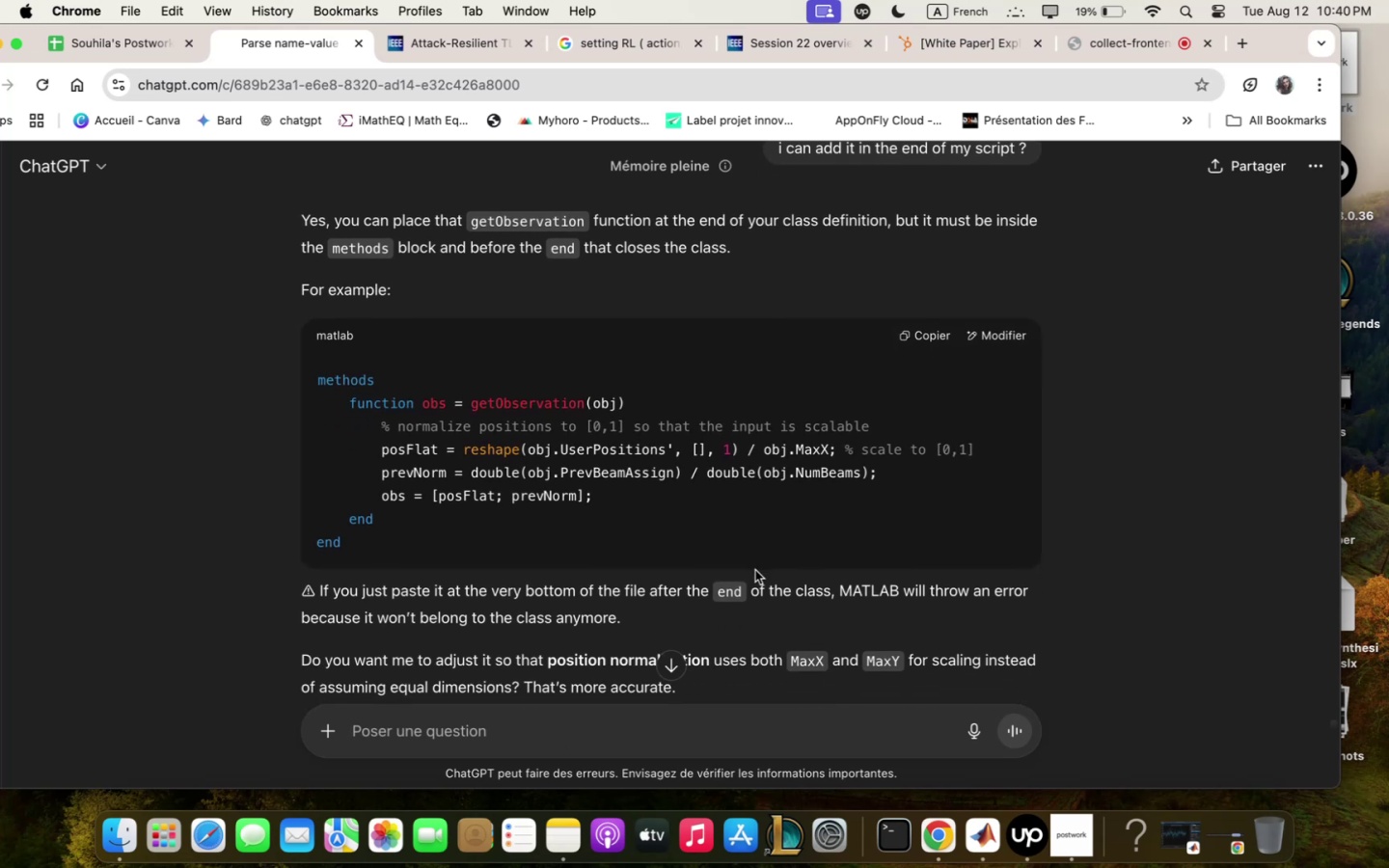 
scroll: coordinate [755, 570], scroll_direction: down, amount: 10.0
 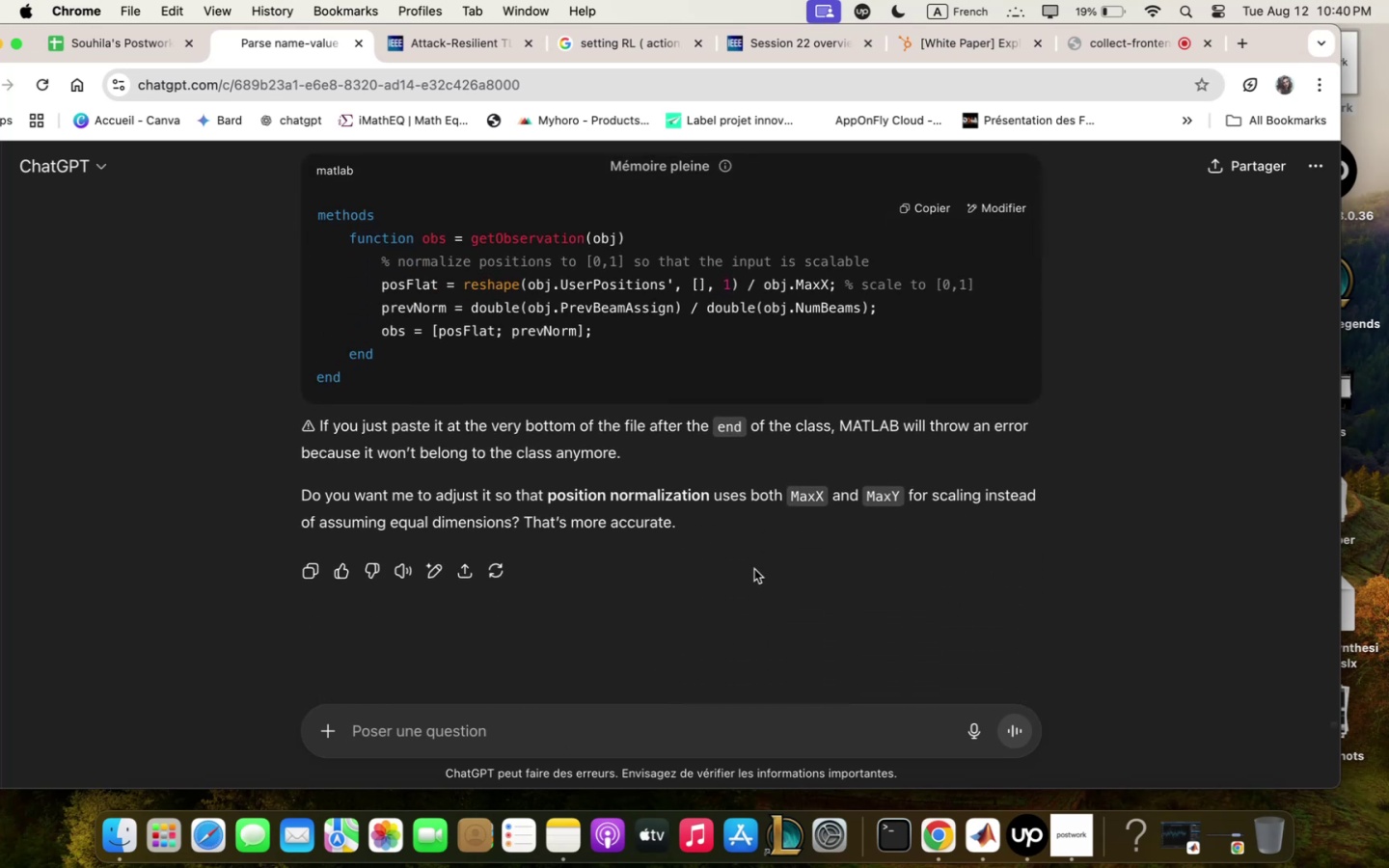 
scroll: coordinate [752, 567], scroll_direction: up, amount: 56.0
 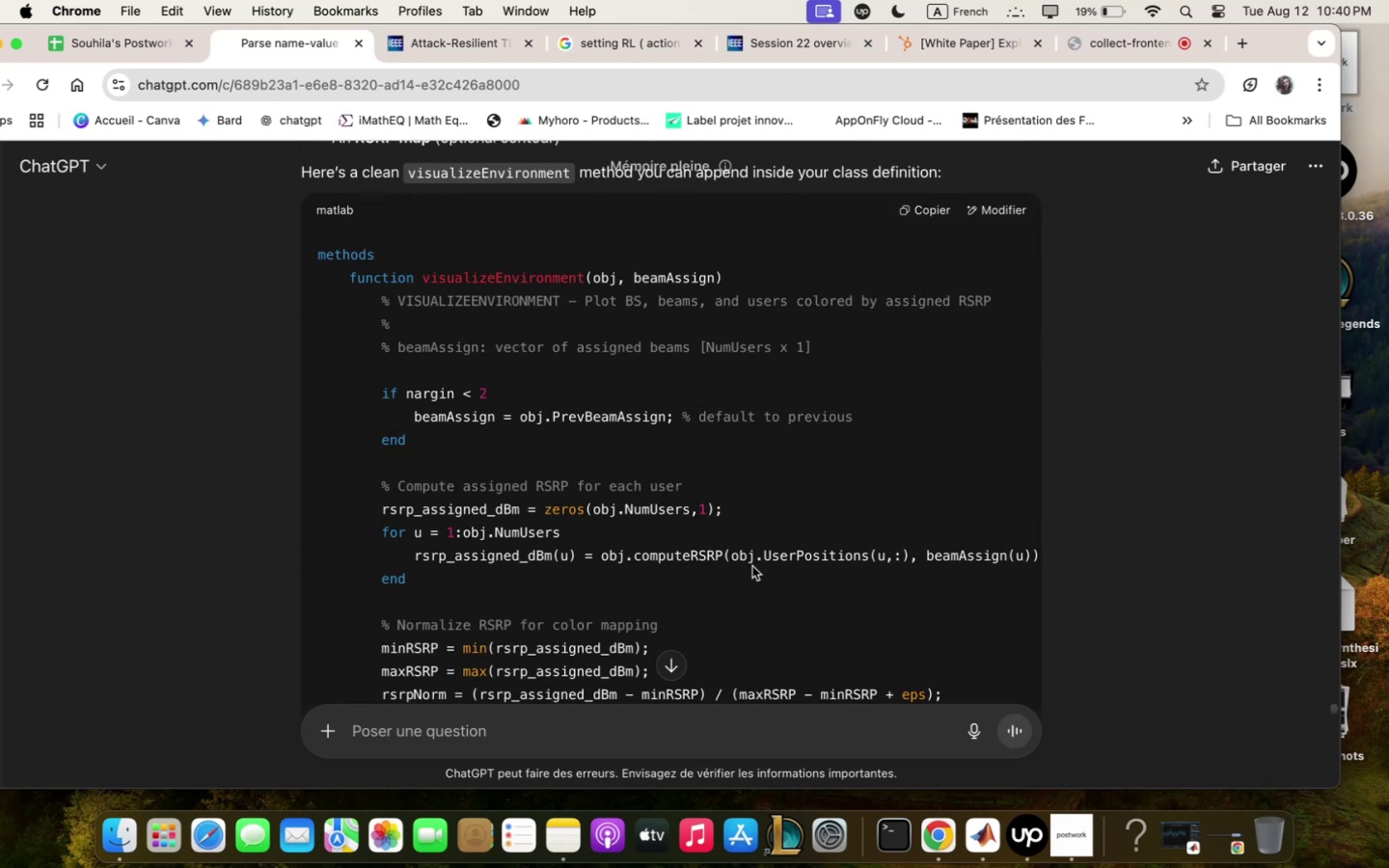 
wait(10.62)
 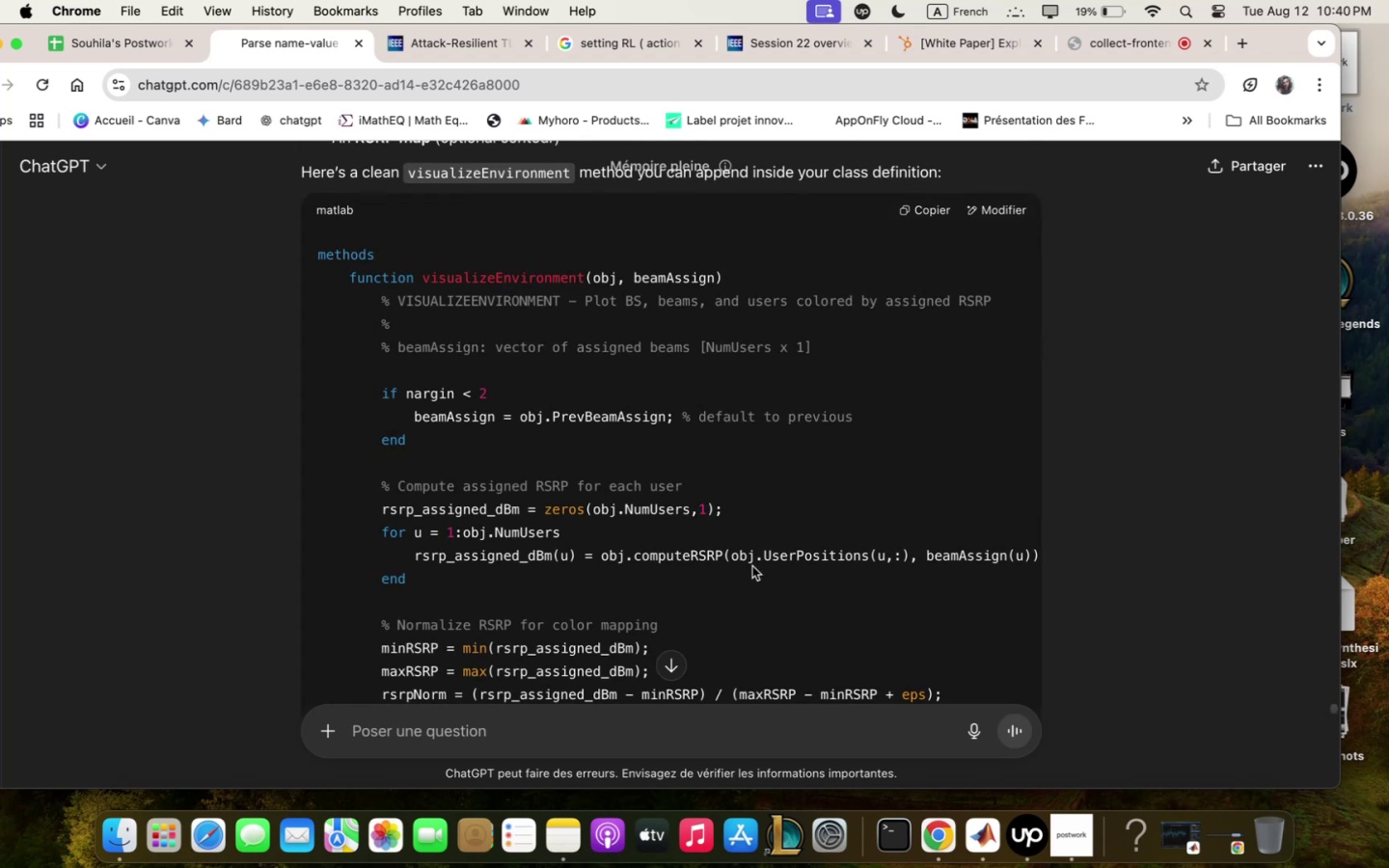 
left_click([650, 724])
 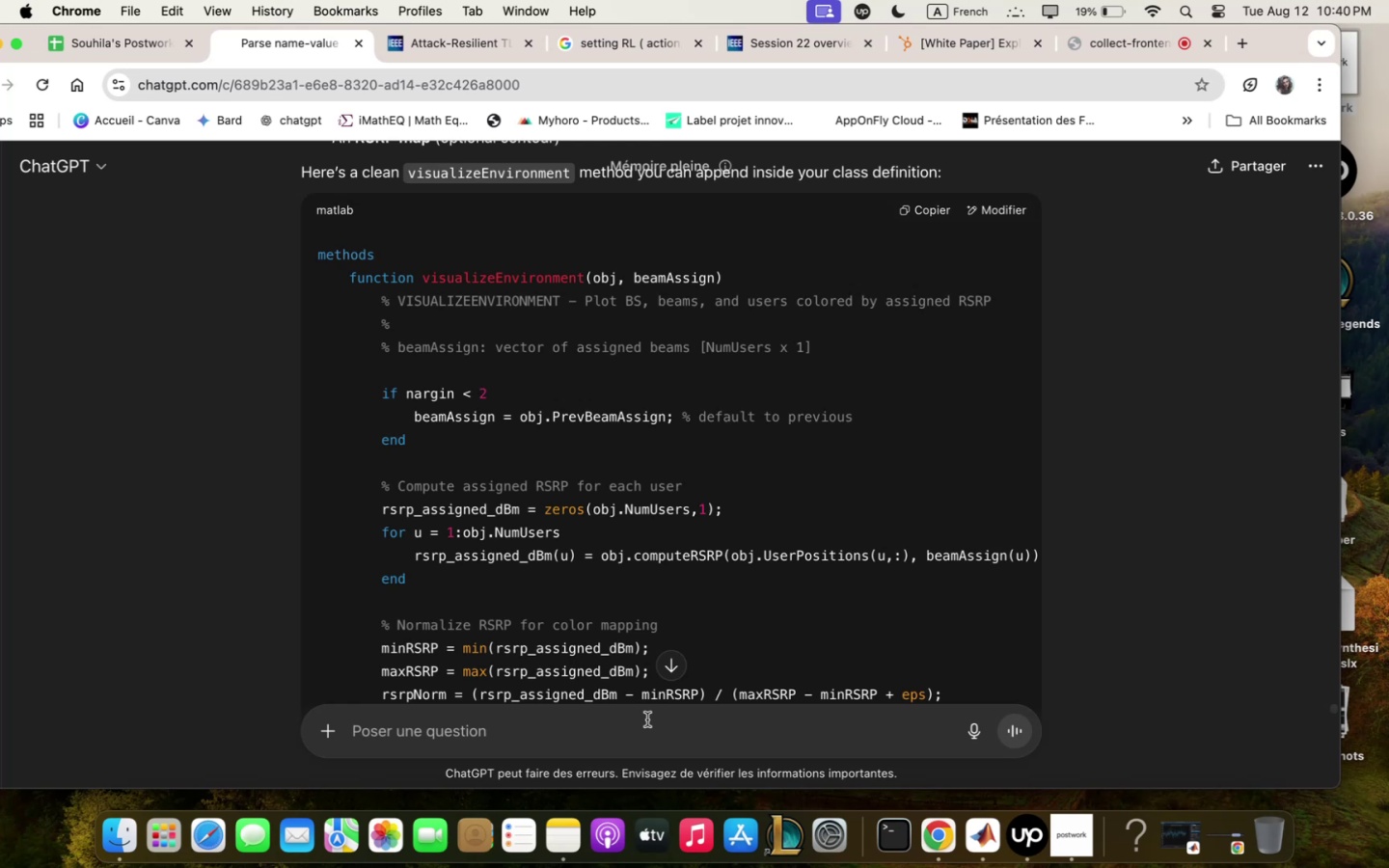 
wait(5.22)
 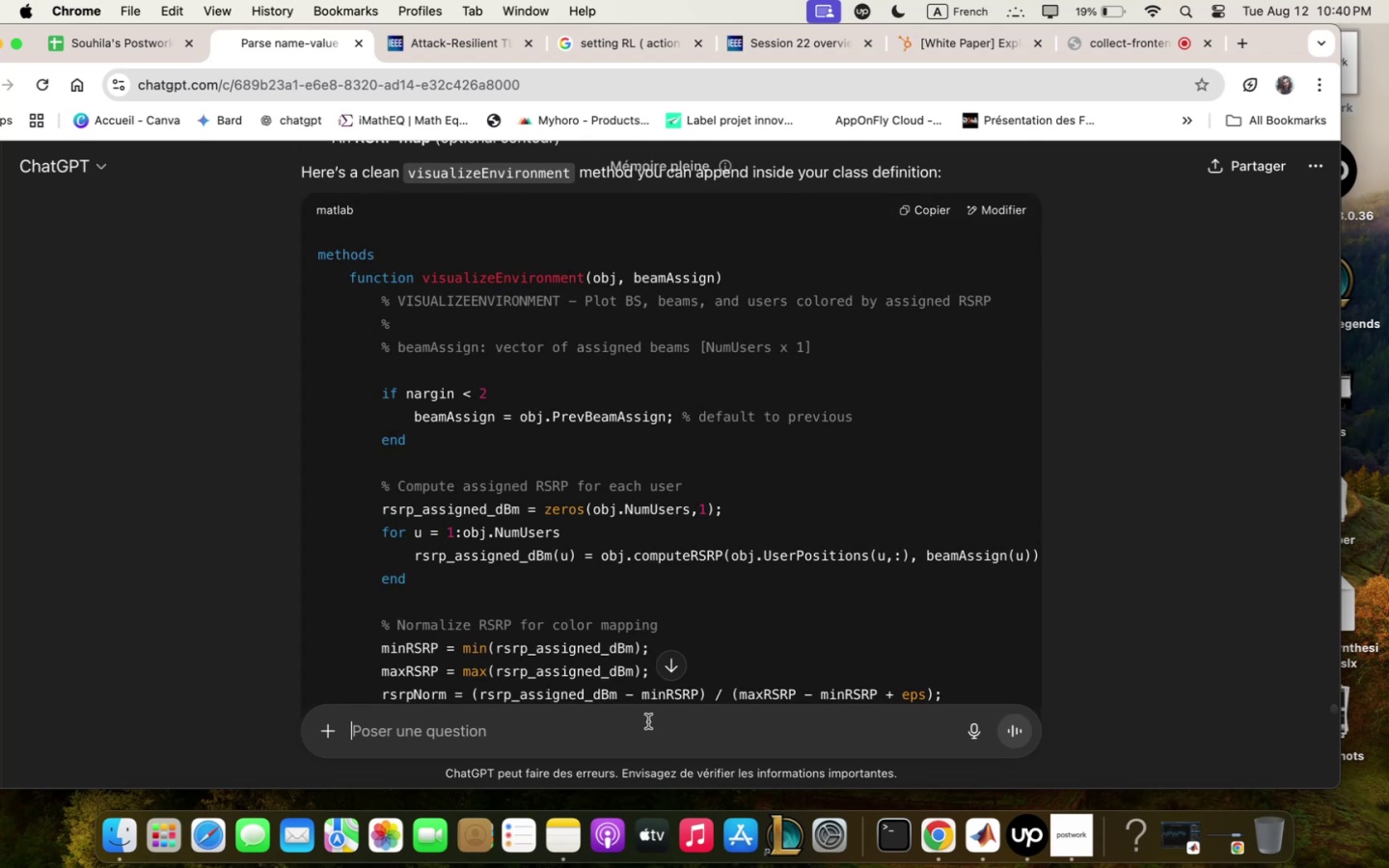 
type(no i need the plotstqte to qdd . )
 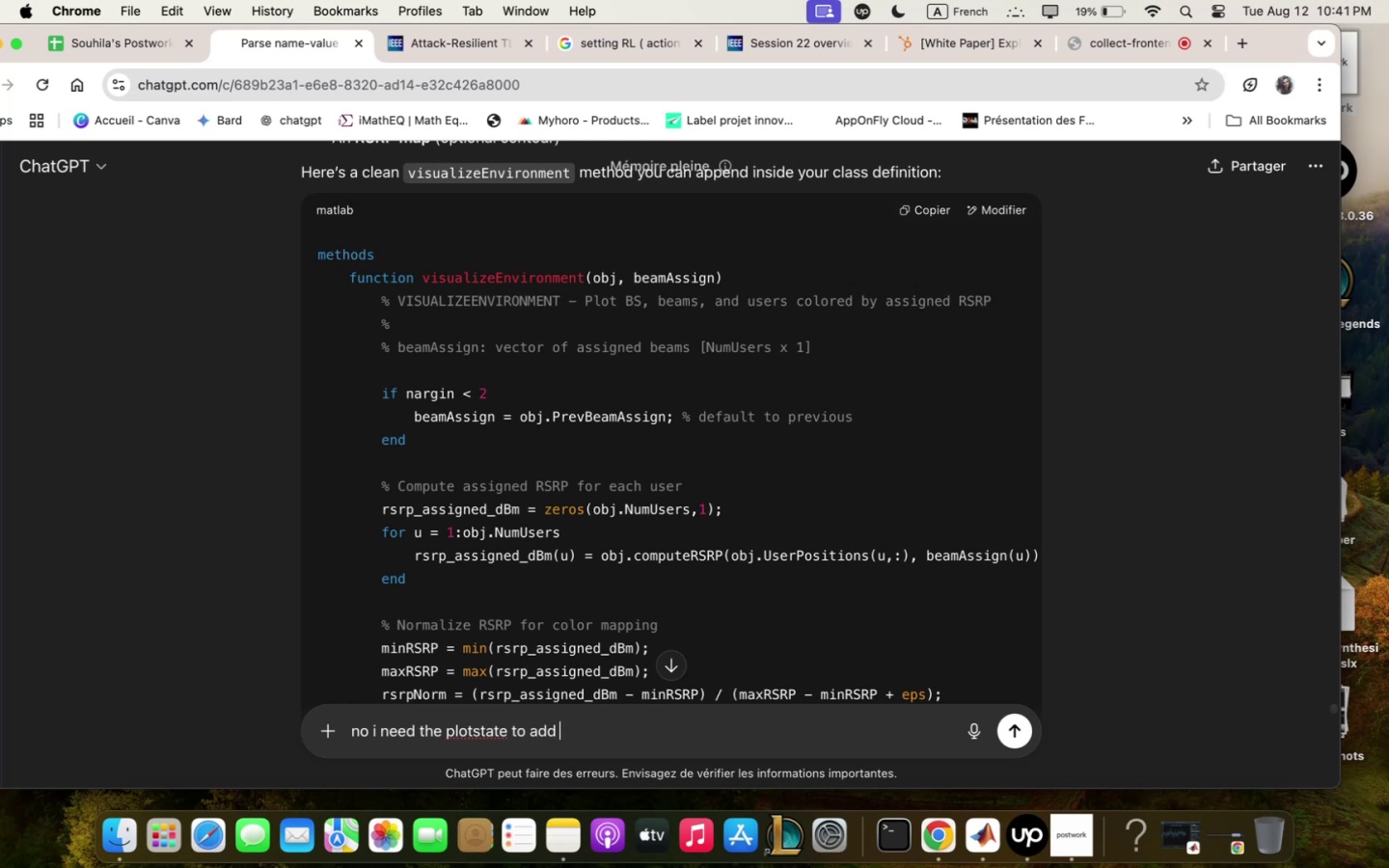 
key(Meta+CommandLeft)
 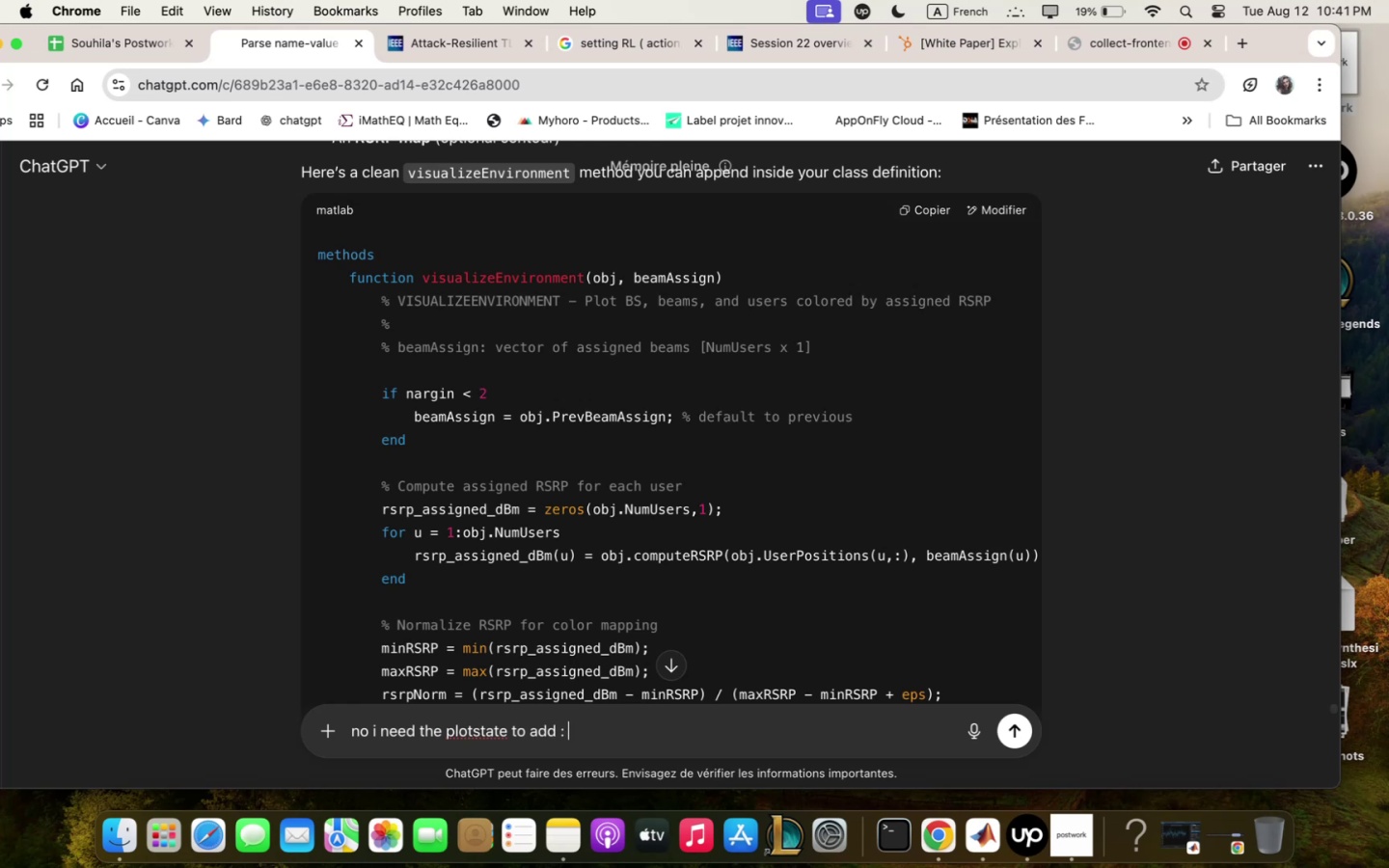 
key(Backspace)
 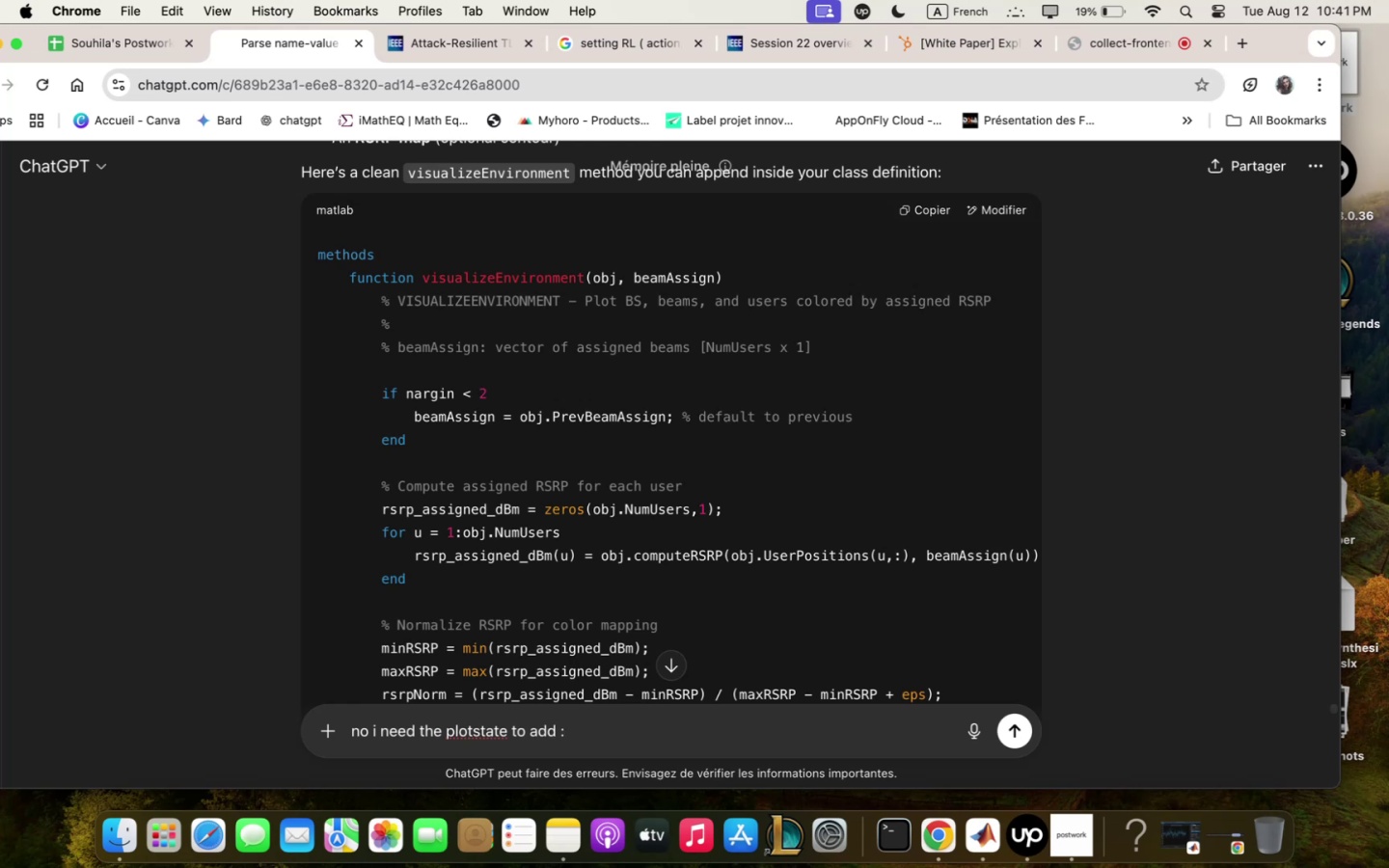 
key(Backspace)
 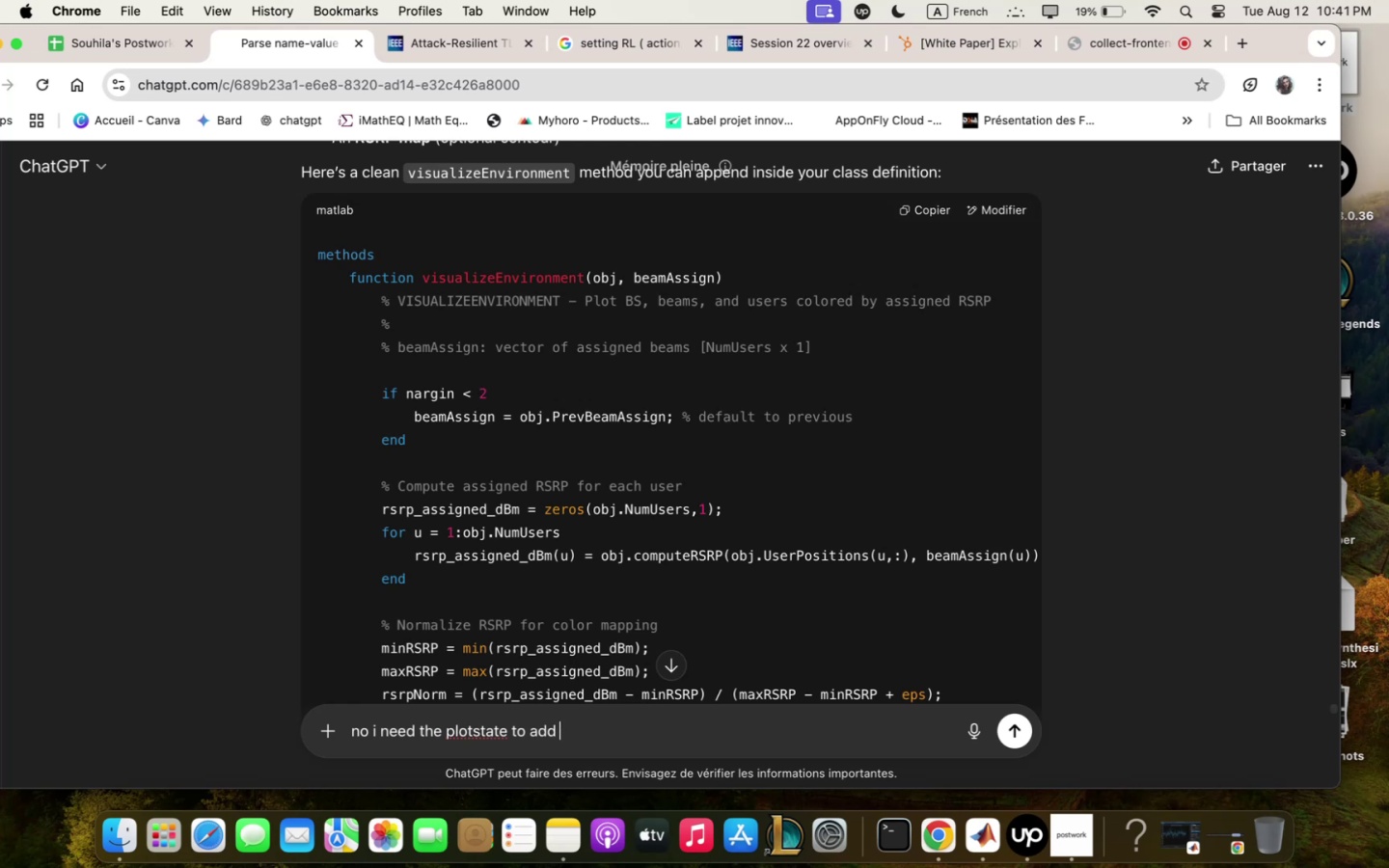 
type(q)
key(Backspace)
type(visuqliwqtion helper zzith zhqt zqas )
key(Backspace)
key(Backspace)
key(Backspace)
type(s ;entioned qbove)
 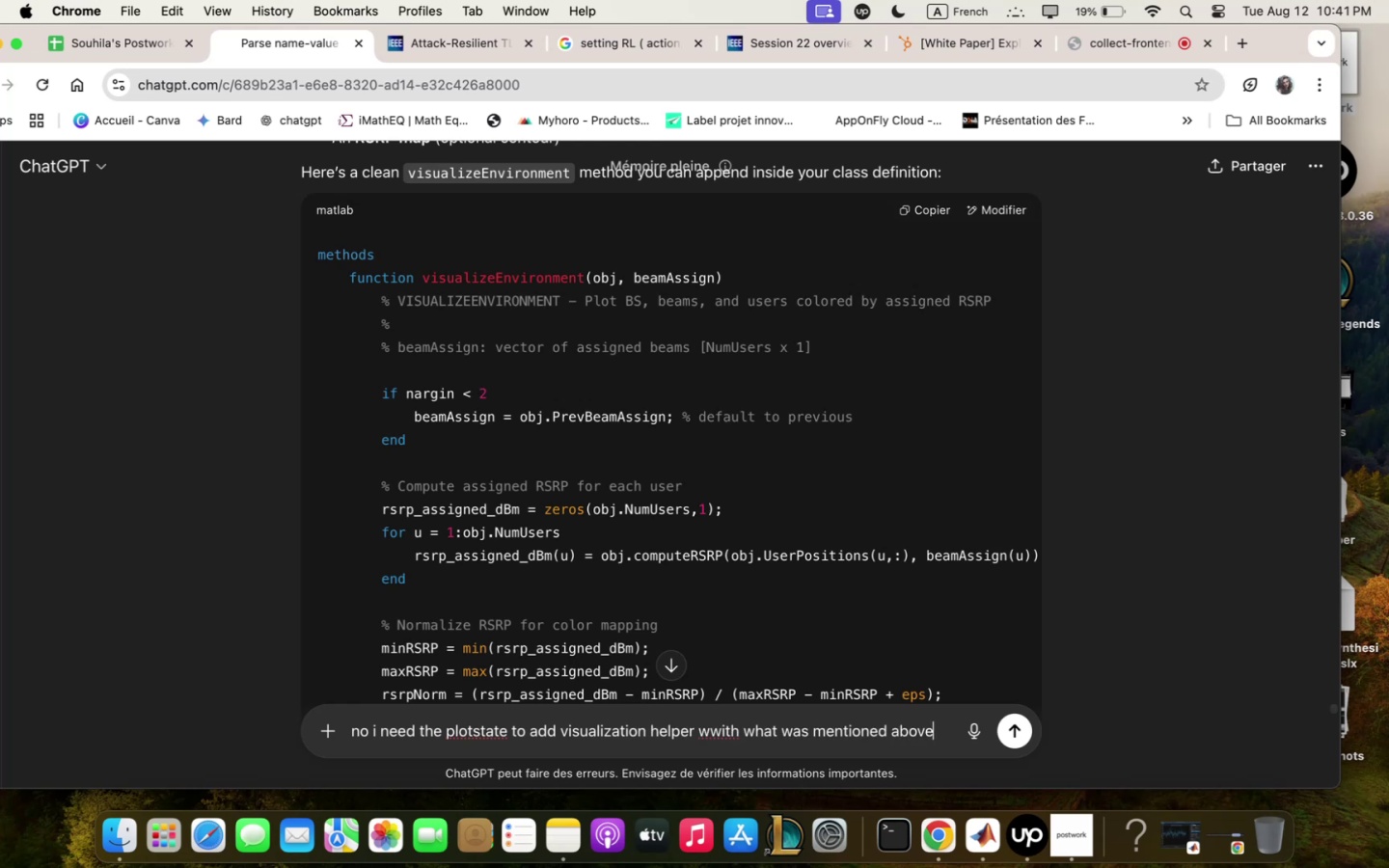 
key(Enter)
 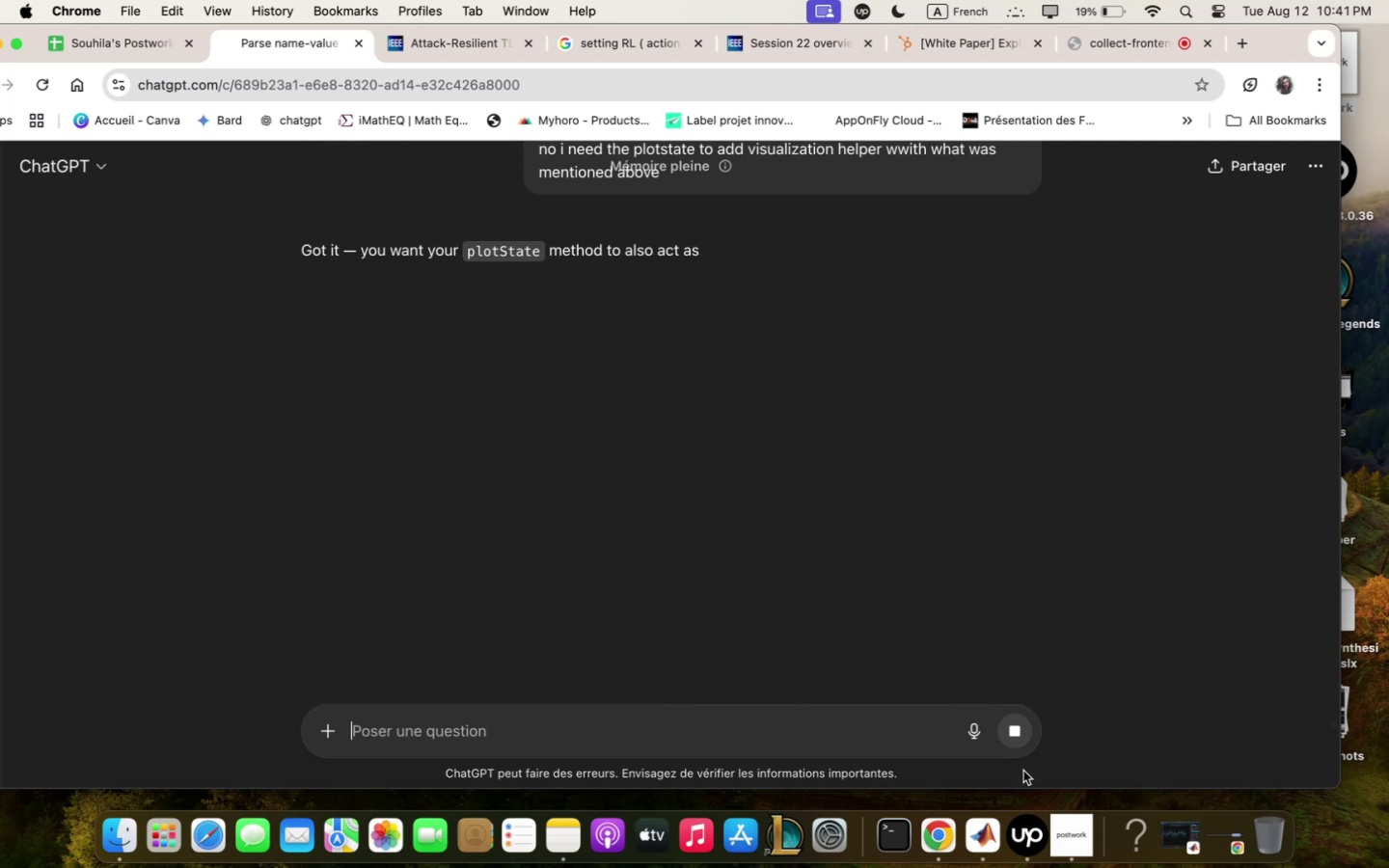 